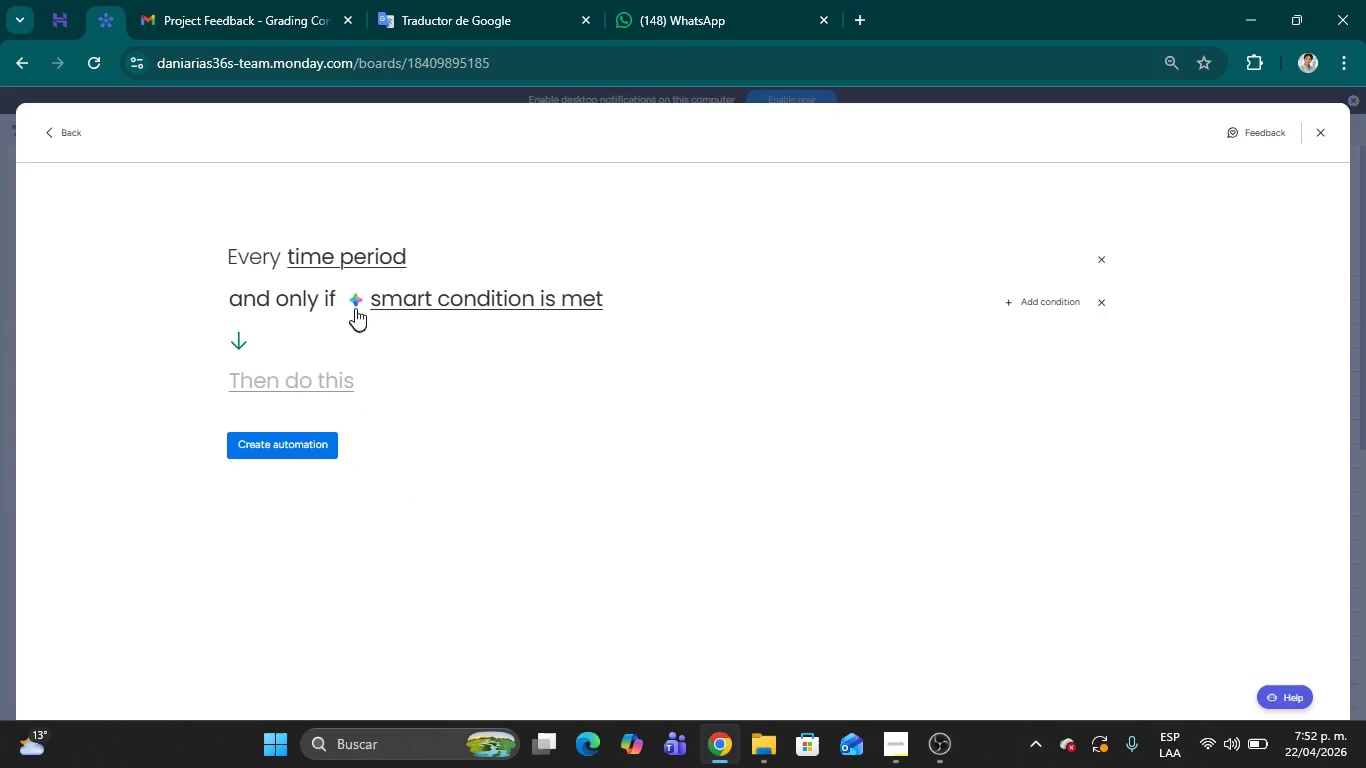 
left_click([351, 298])
 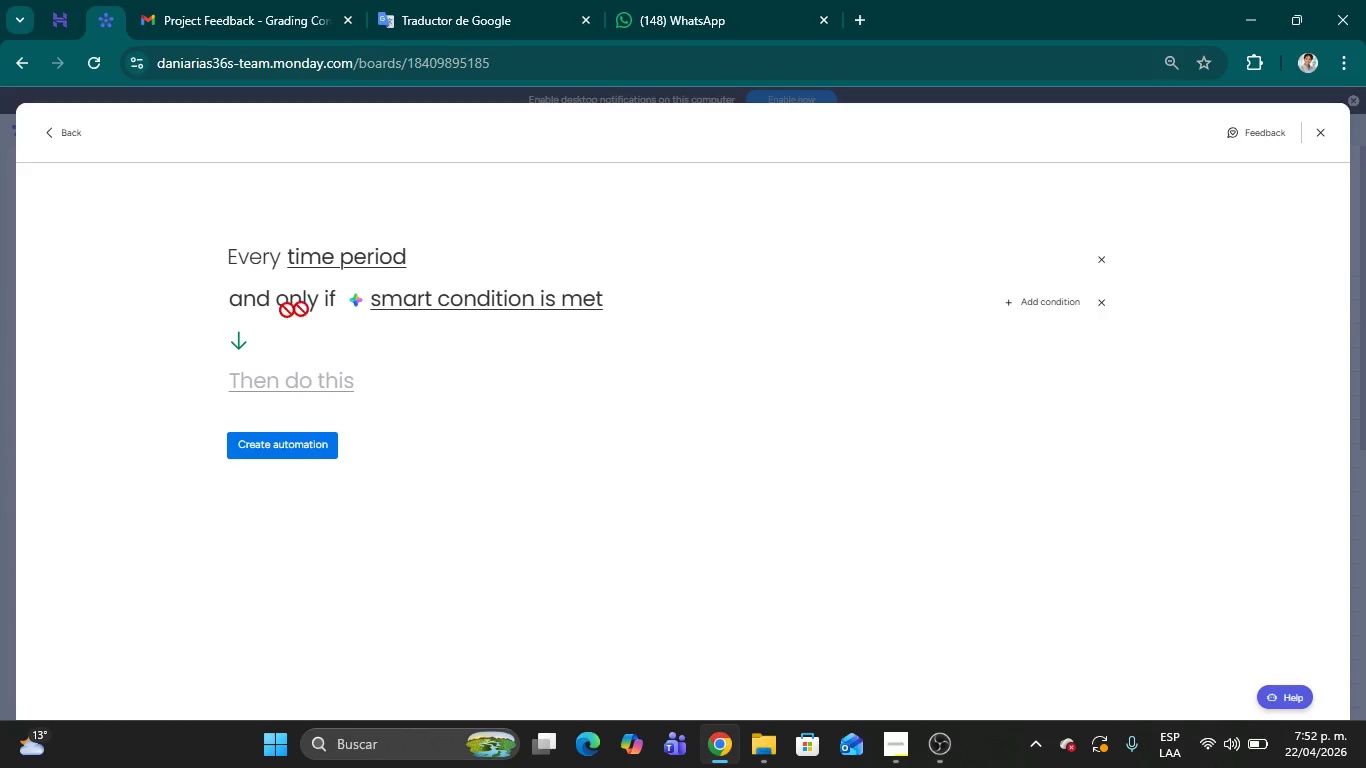 
left_click([1007, 302])
 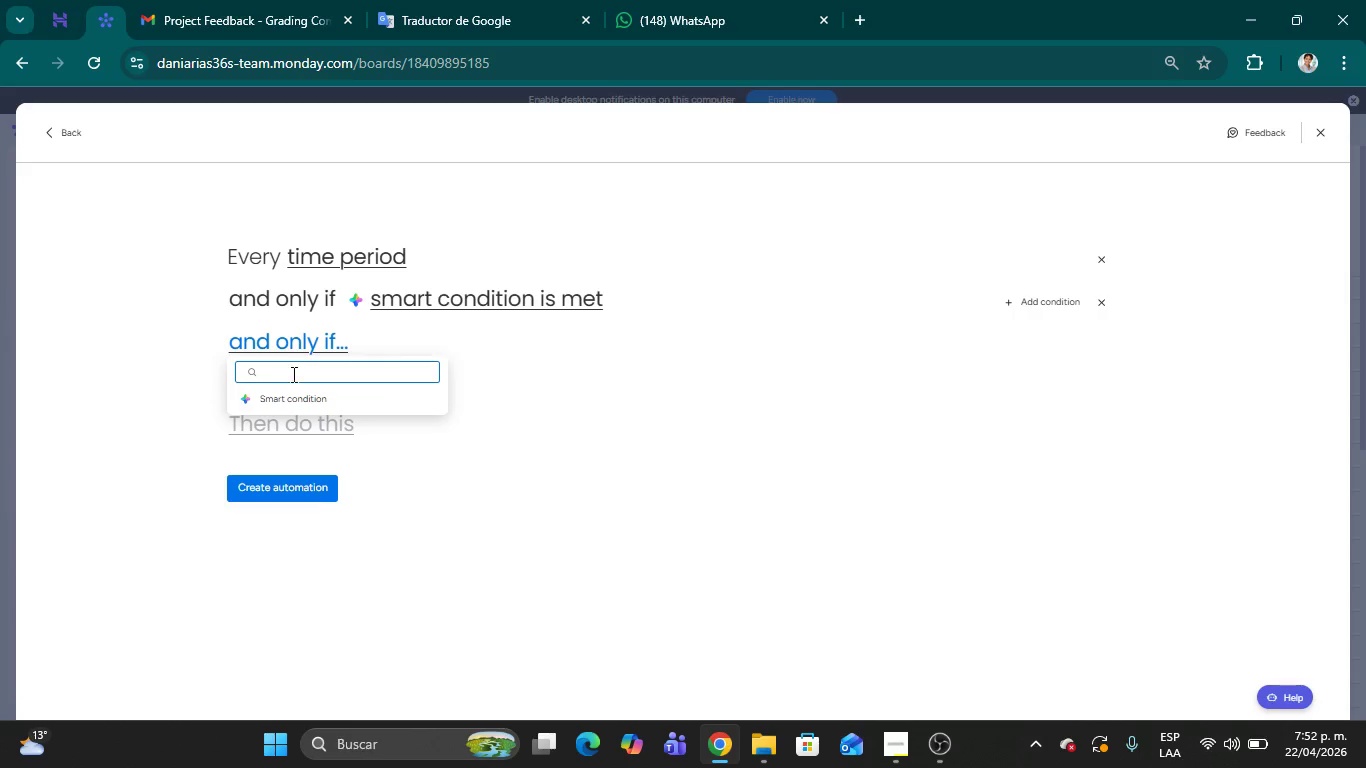 
left_click([300, 376])
 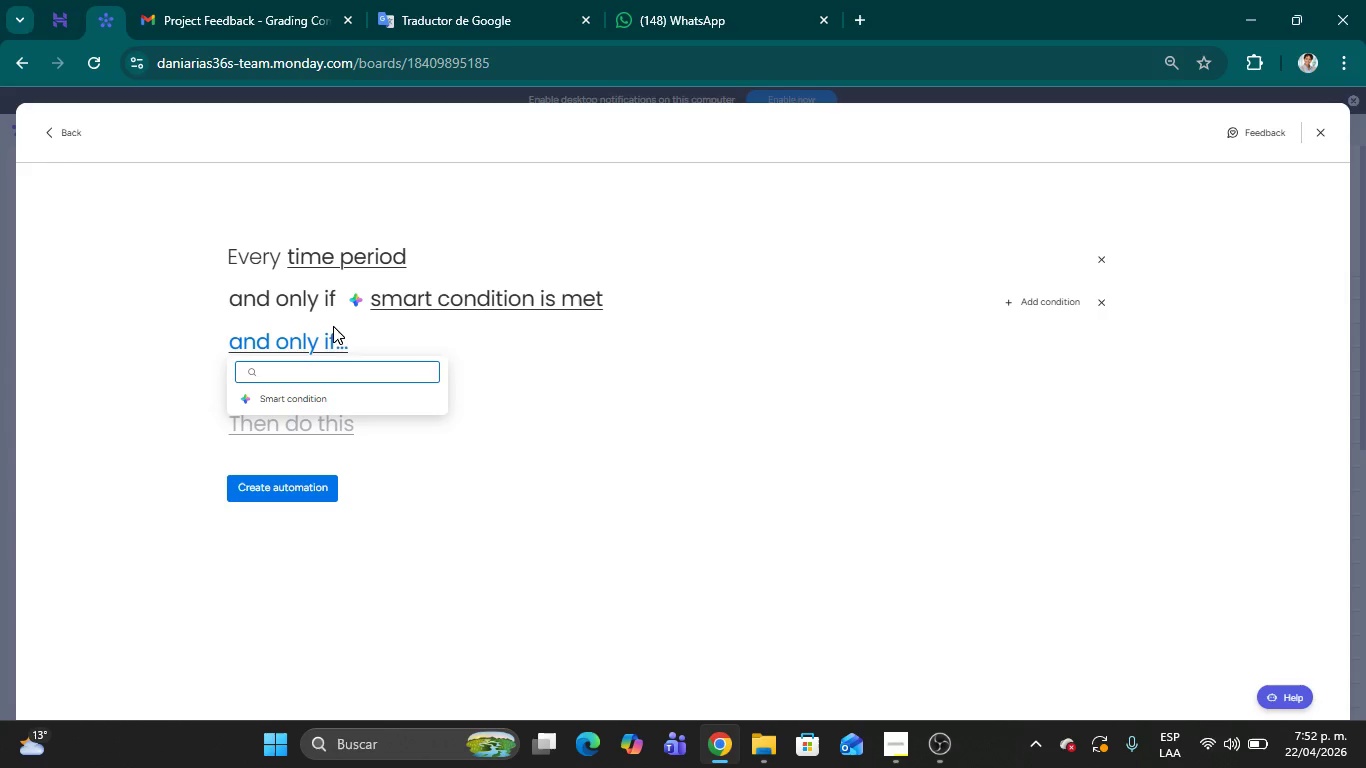 
left_click([336, 337])
 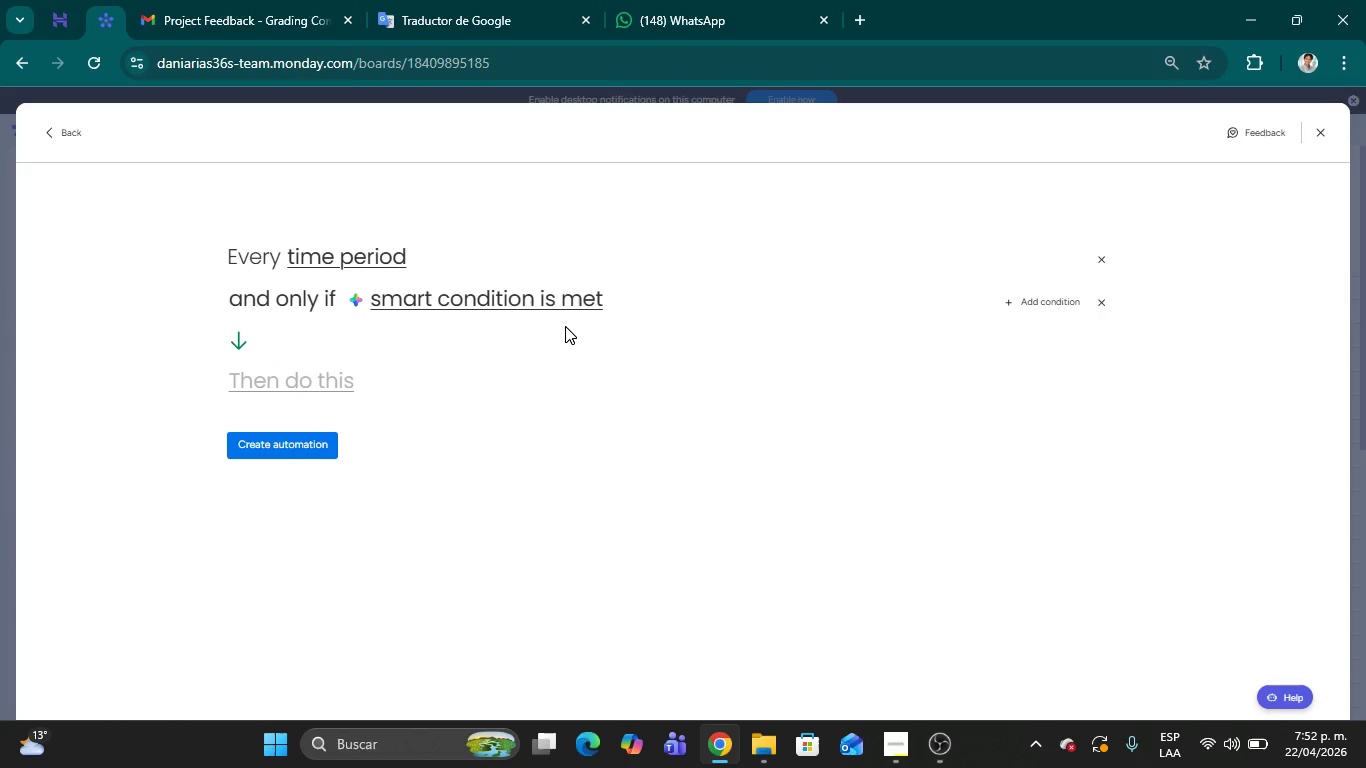 
left_click([302, 373])
 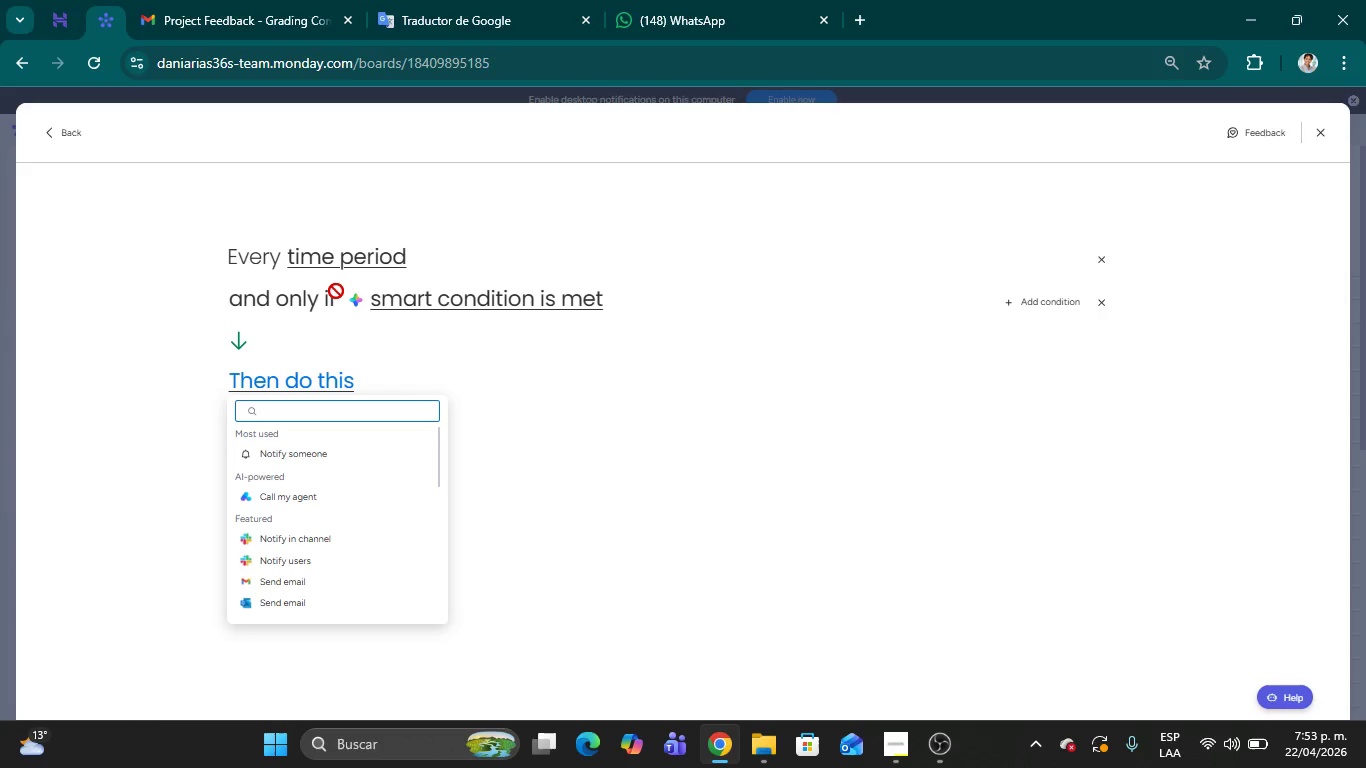 
wait(18.06)
 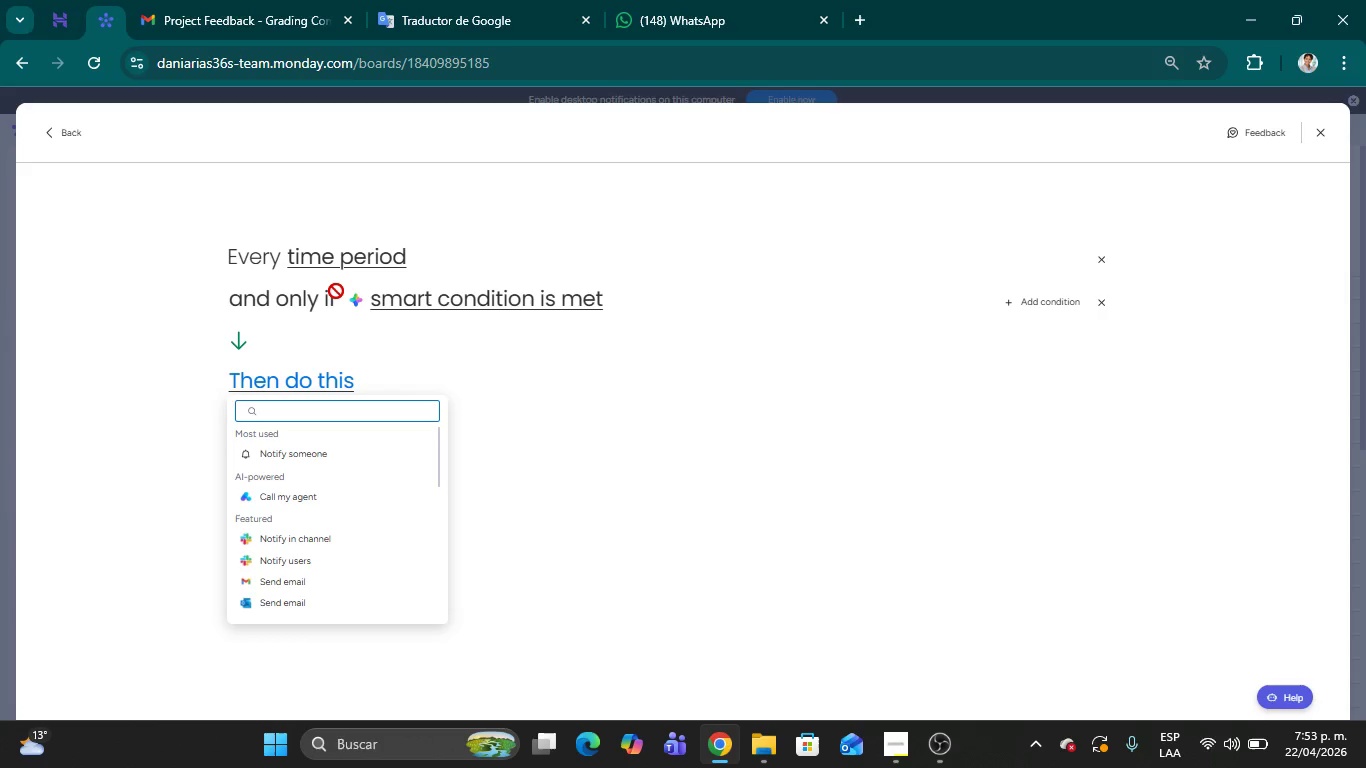 
left_click([334, 452])
 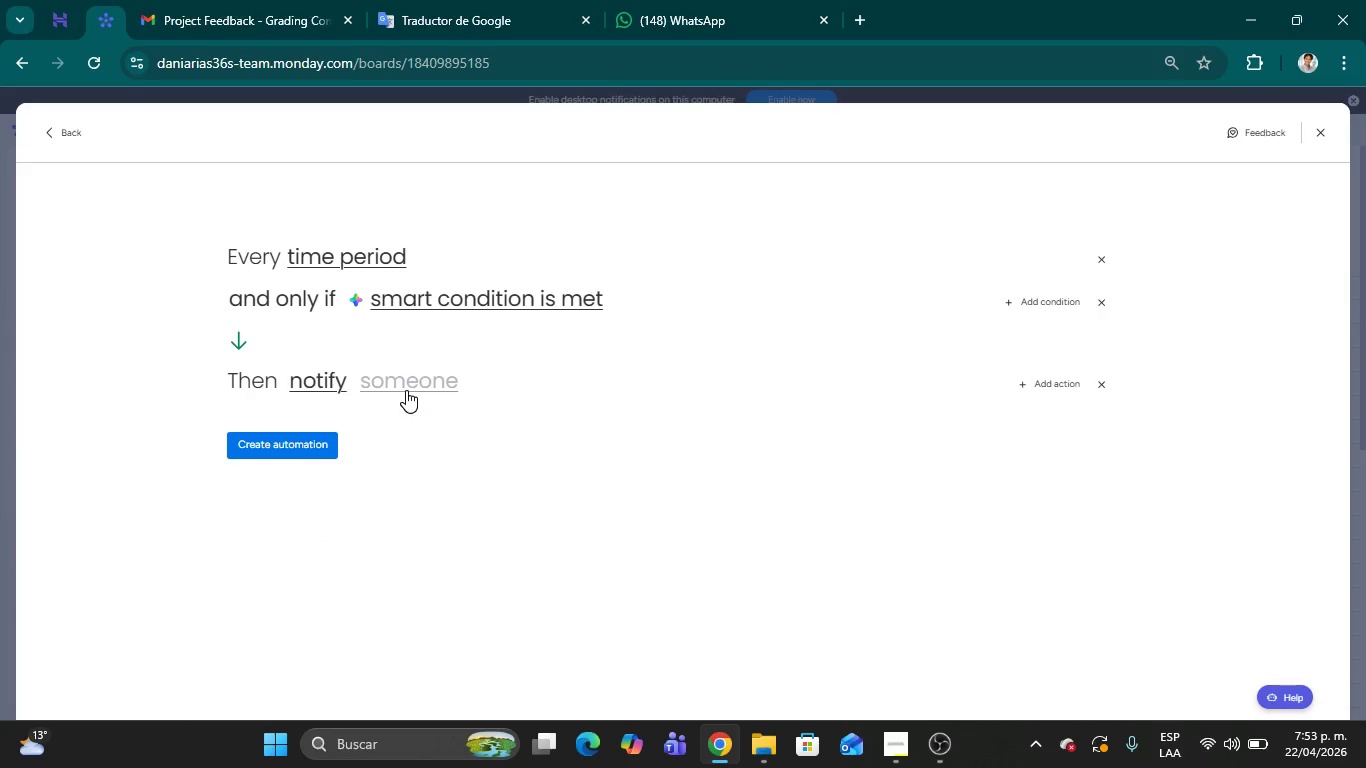 
left_click([406, 379])
 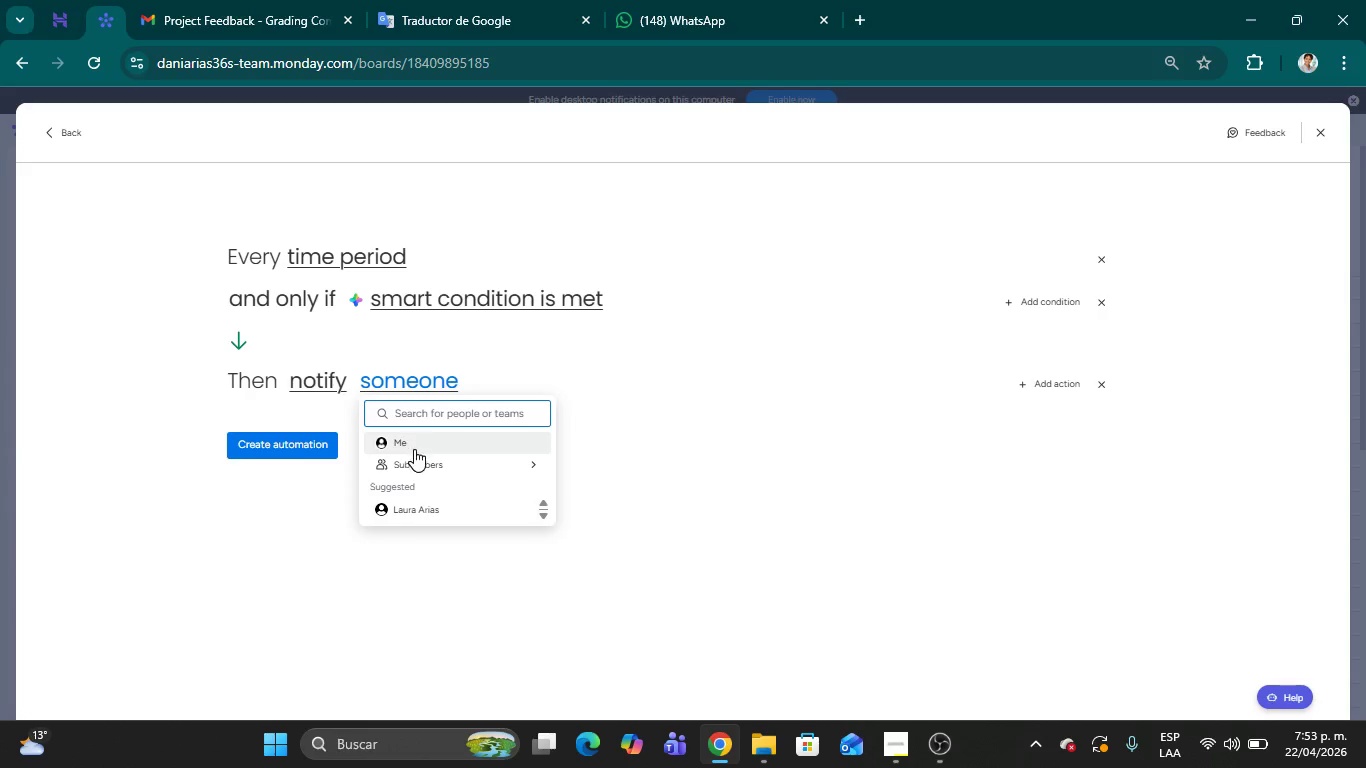 
left_click([414, 449])
 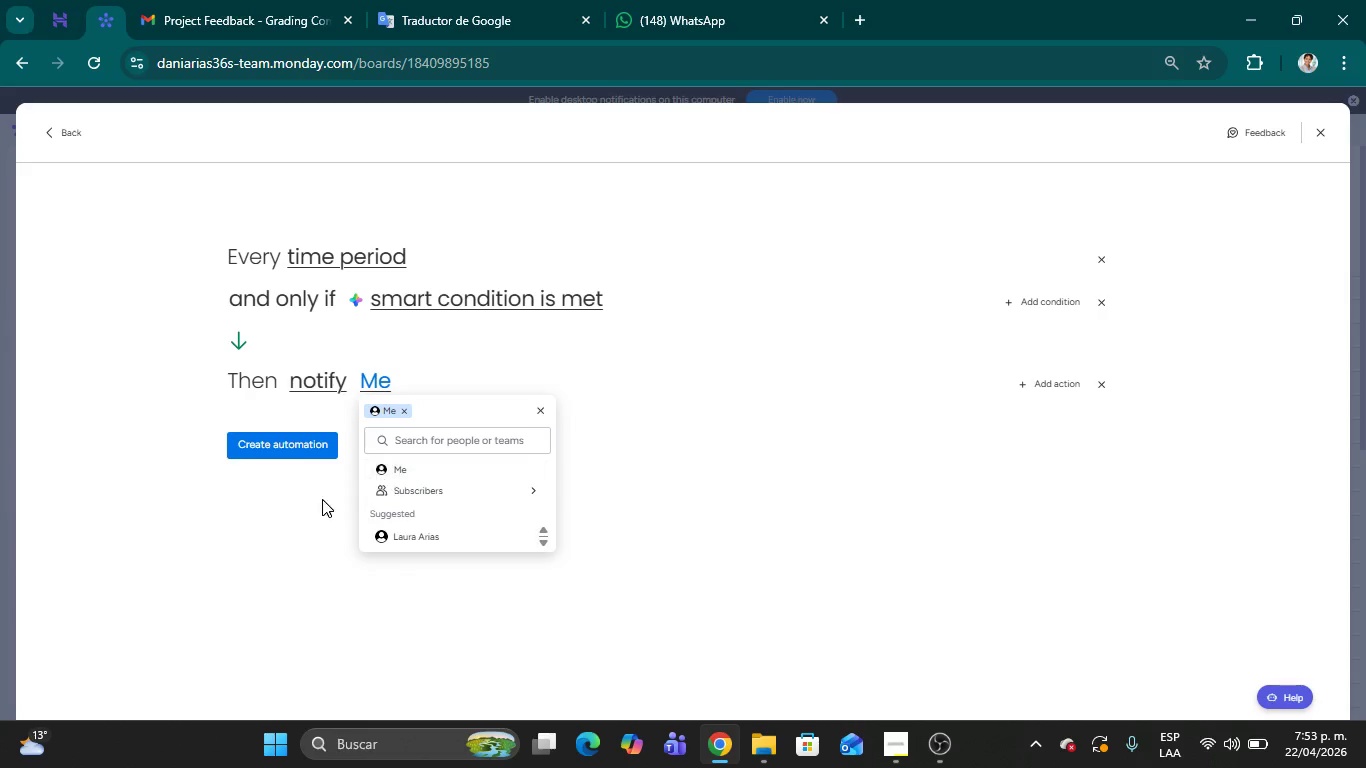 
left_click([263, 531])
 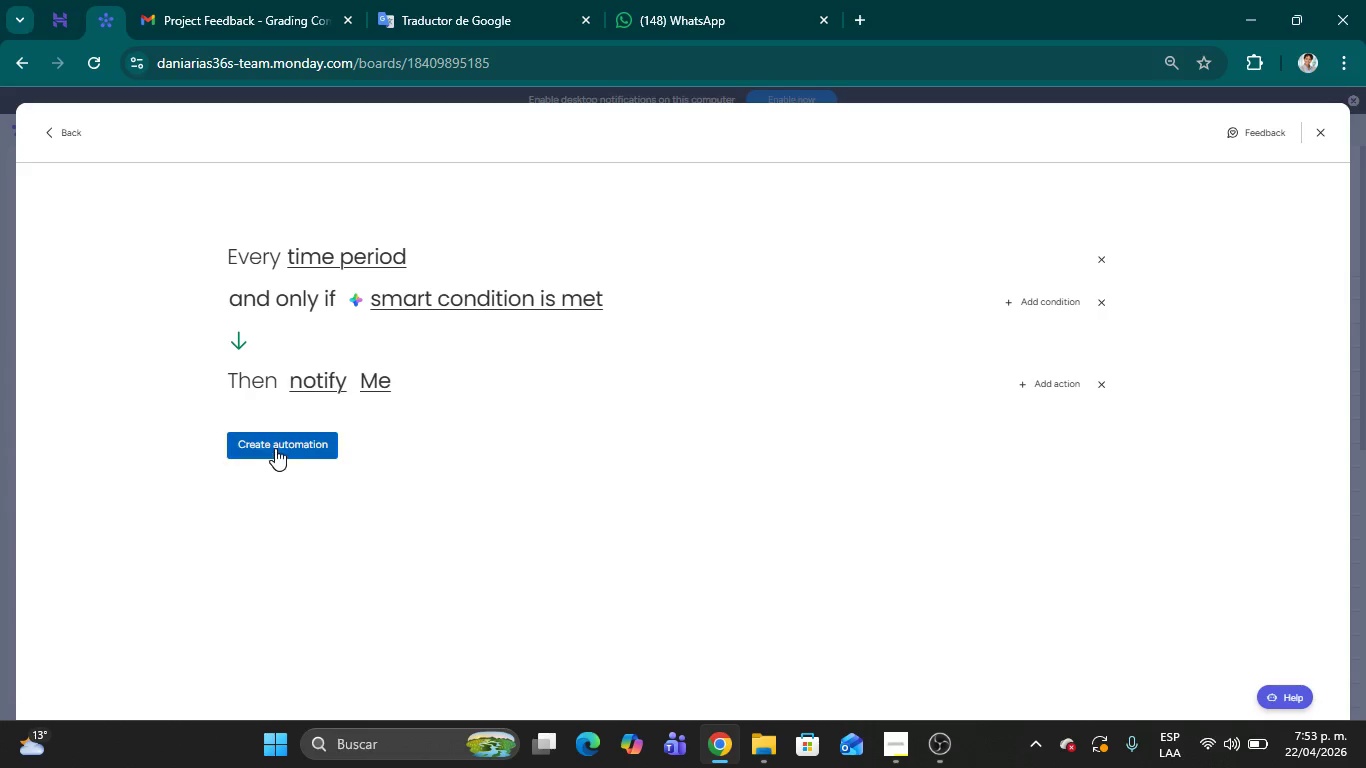 
left_click([275, 440])
 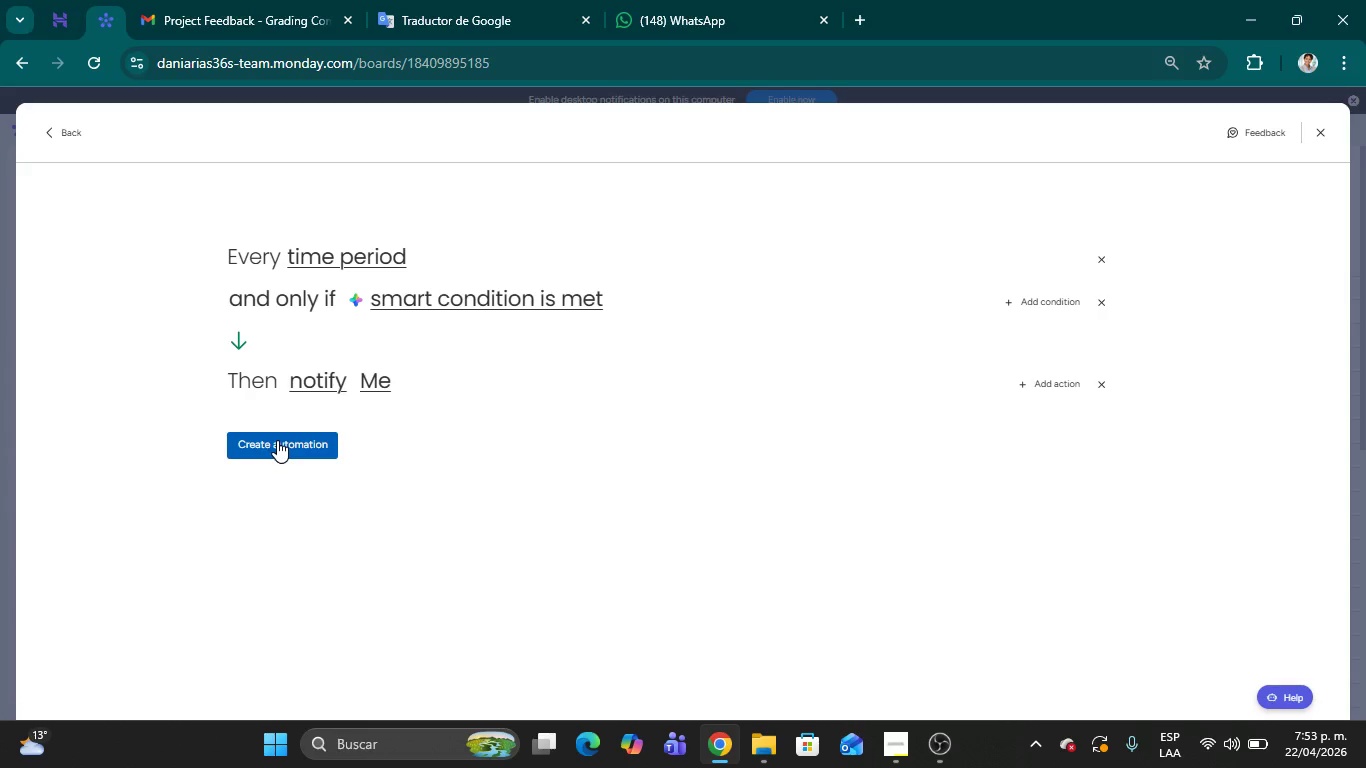 
left_click([326, 382])
 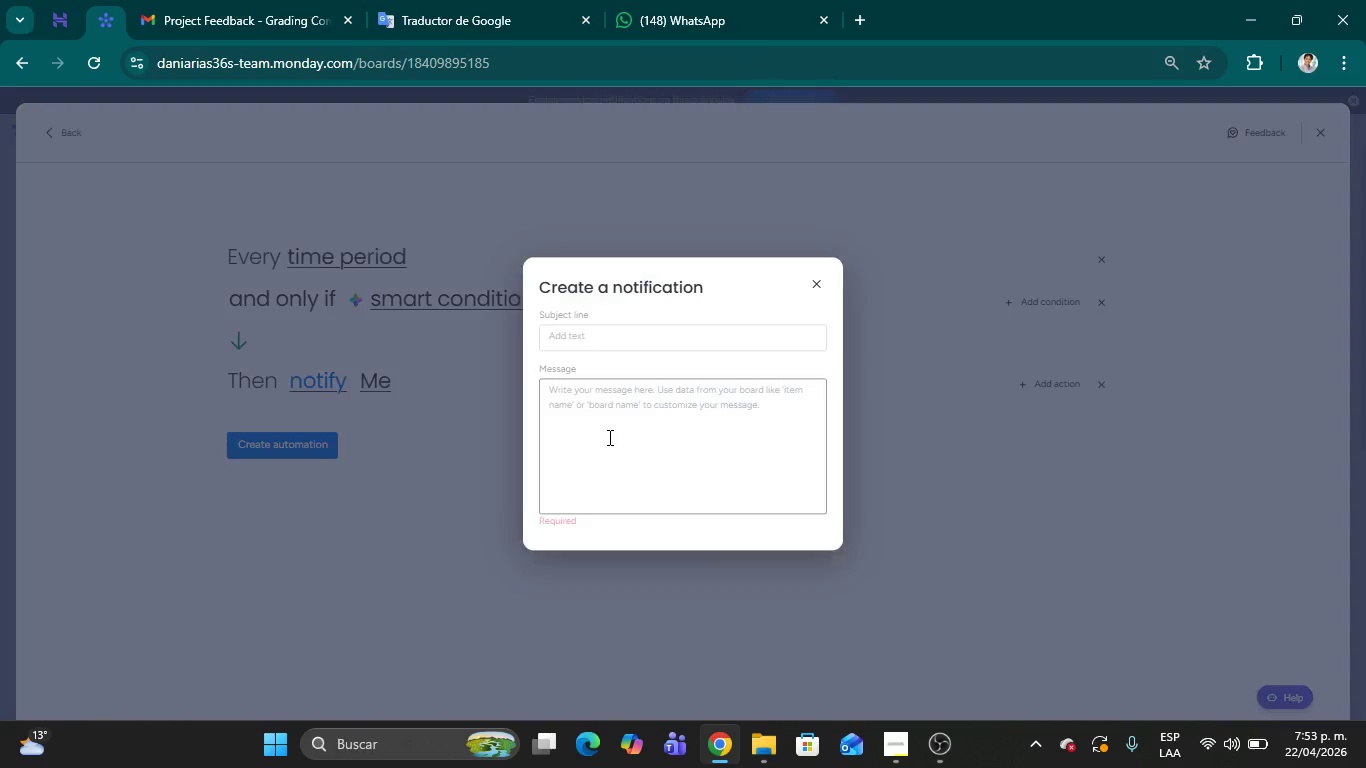 
left_click([613, 437])
 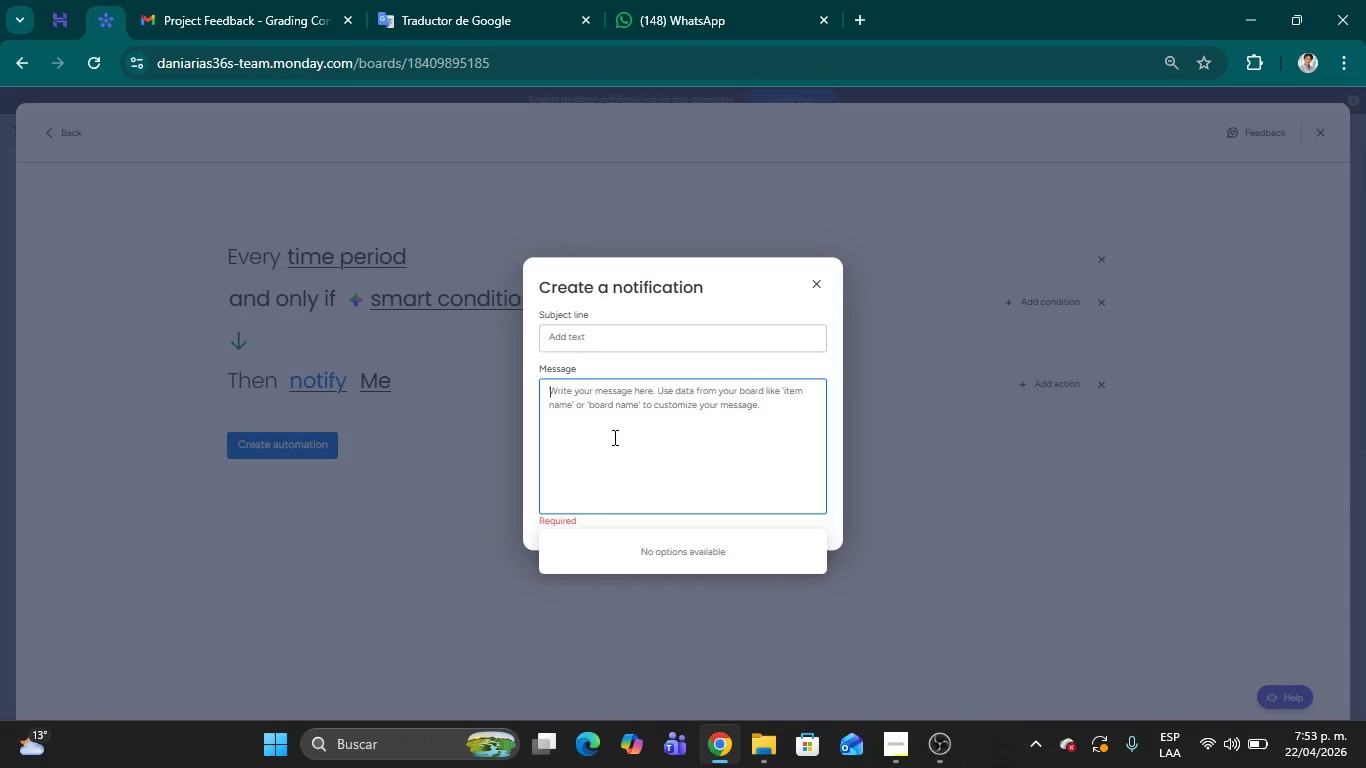 
type(Atenci;on Fundador )
key(Backspace)
type(> El lead )
 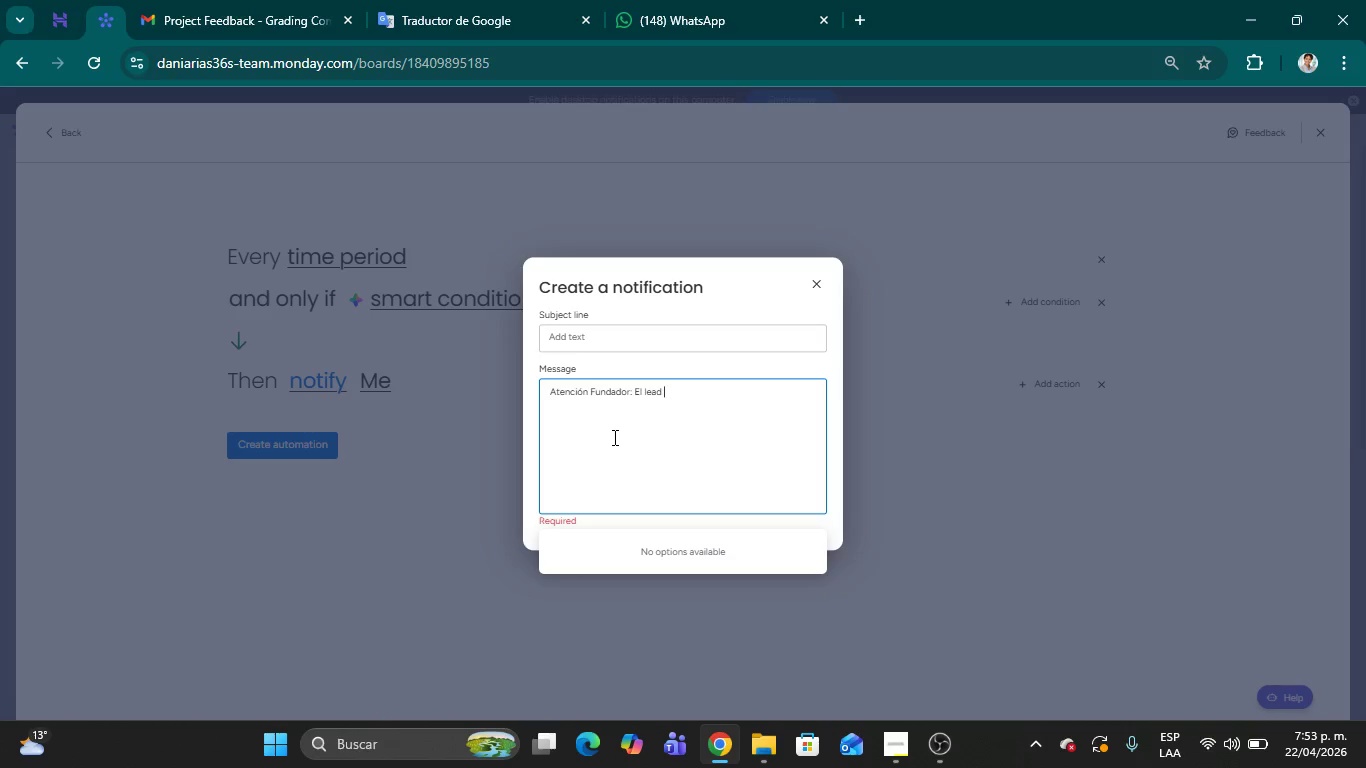 
type(es de alto valor y sigue pendiente. Revisar si lleva m;as de 5 d;ias sin ning;un mon)
key(Backspace)
type(vimiento.)
 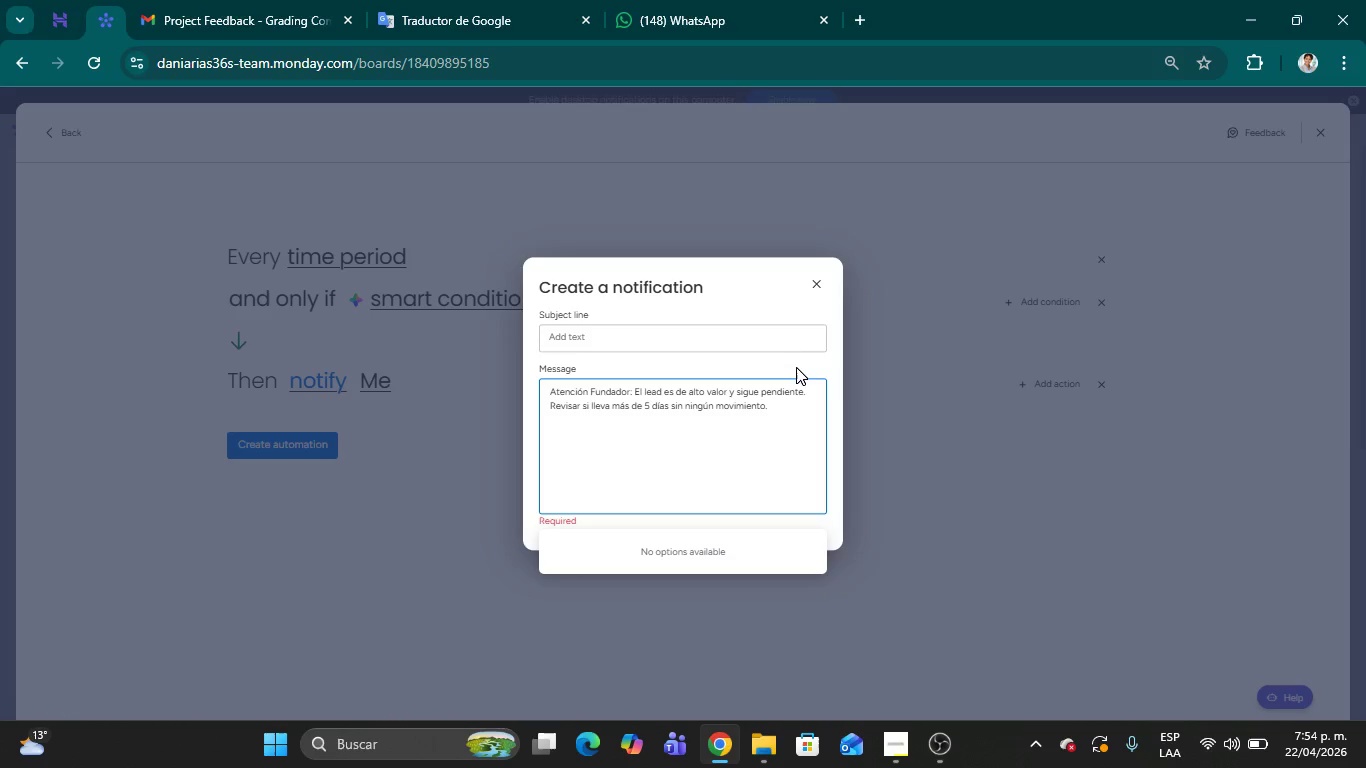 
left_click([796, 364])
 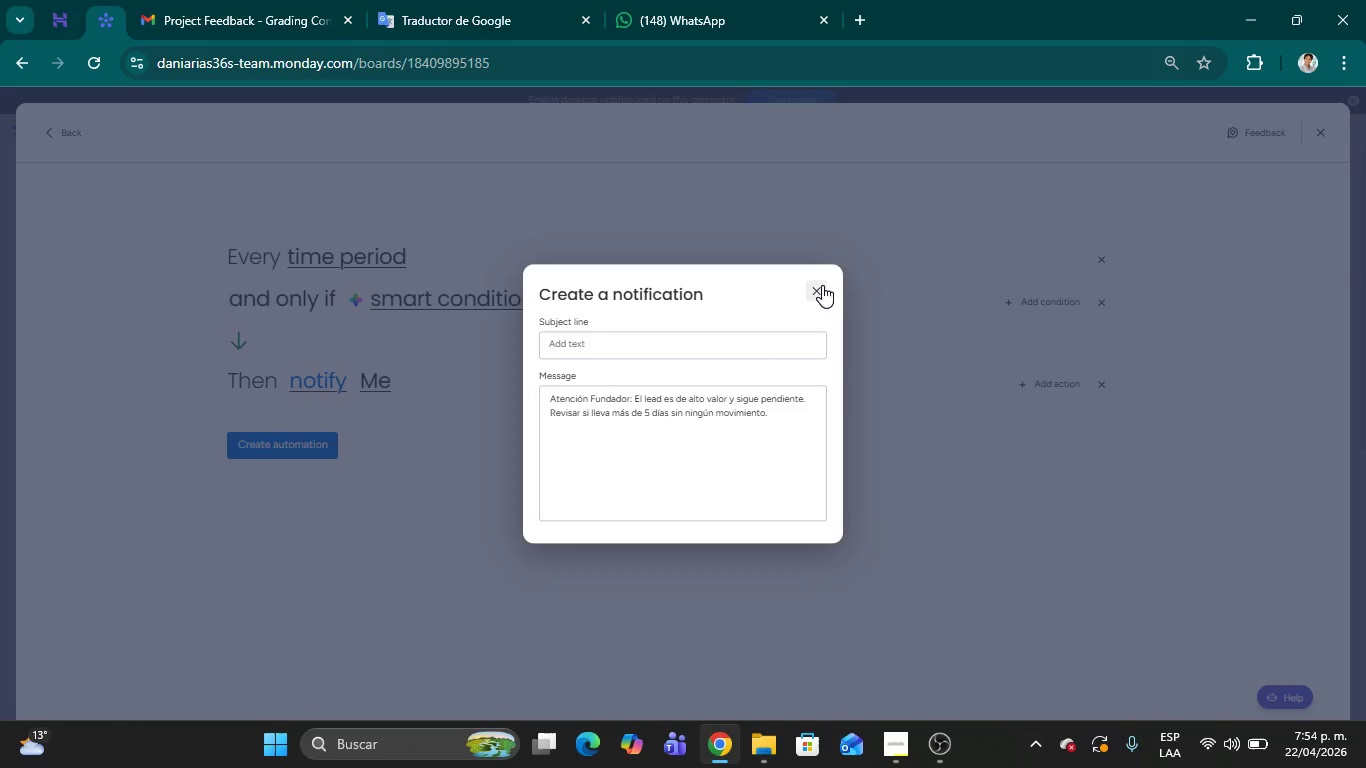 
left_click([822, 285])
 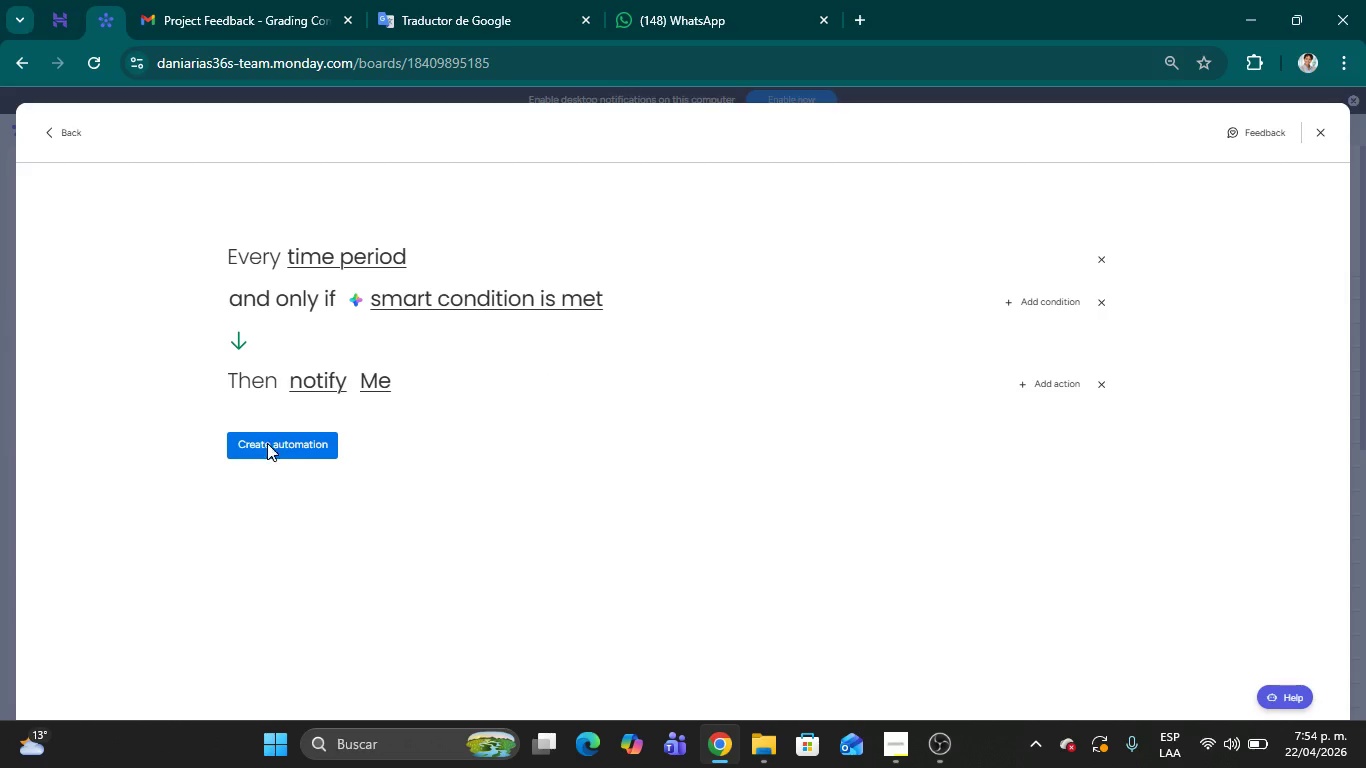 
left_click([267, 443])
 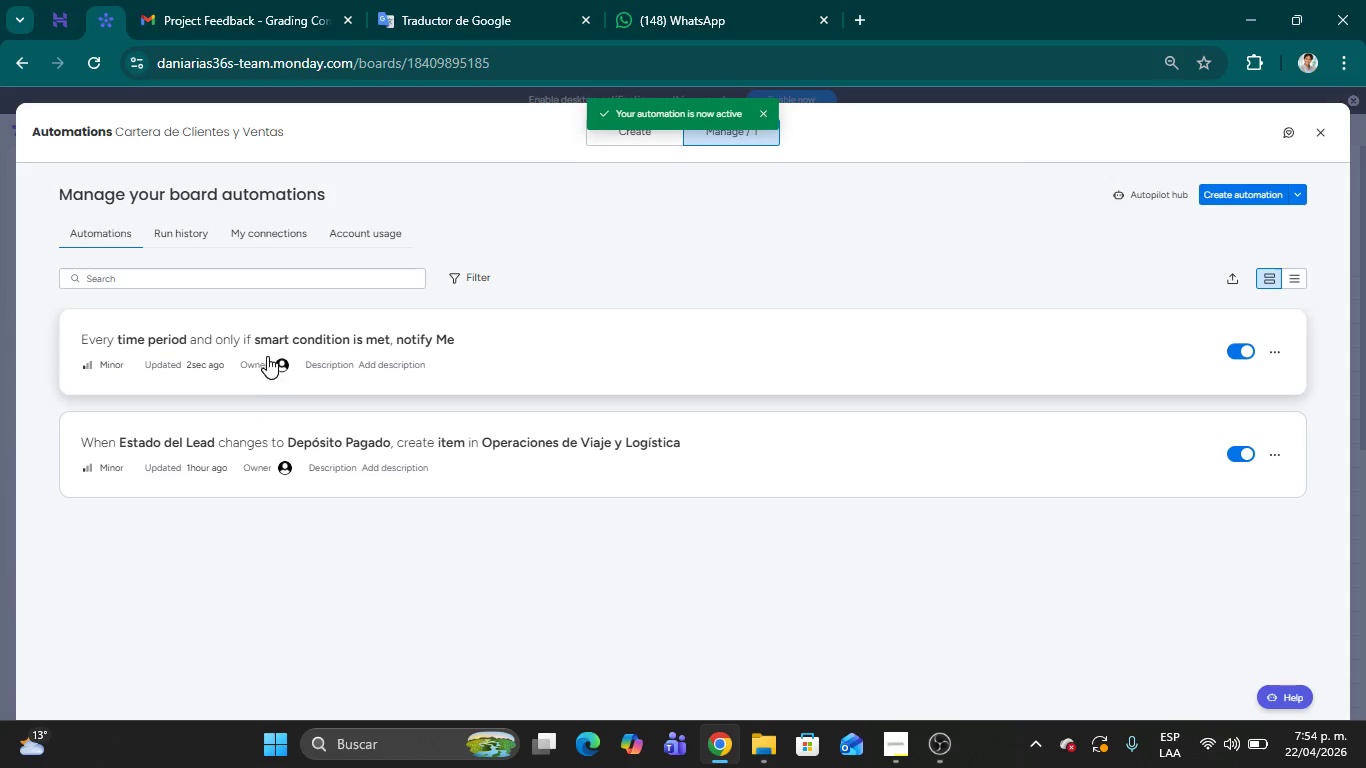 
wait(7.89)
 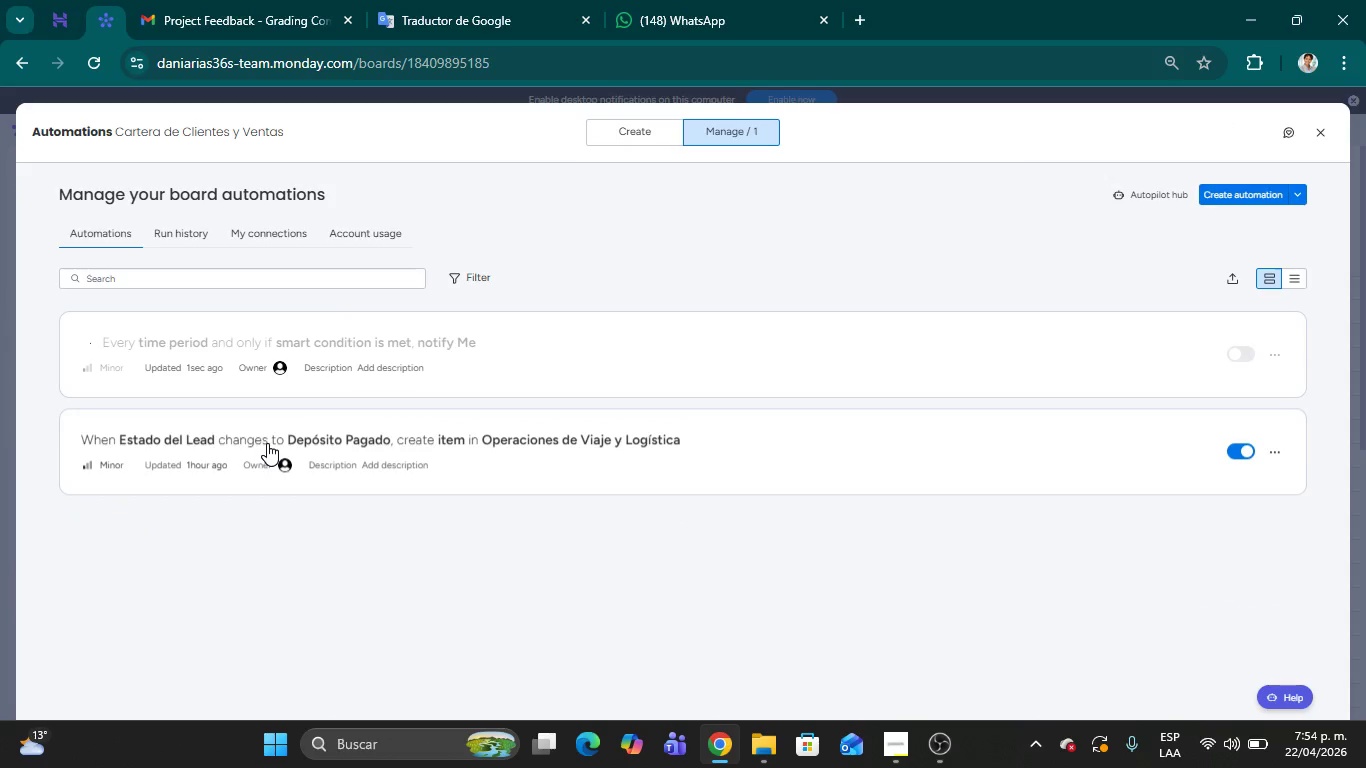 
left_click([1313, 132])
 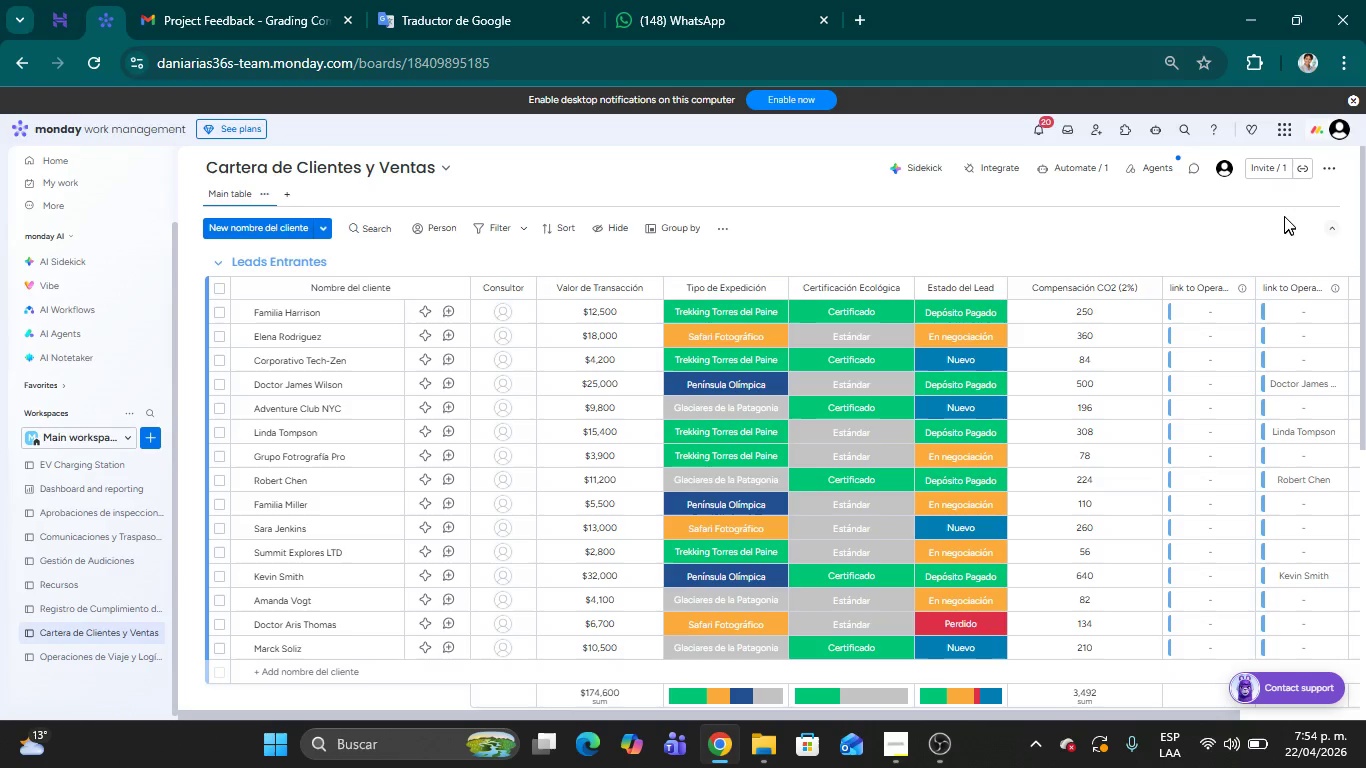 
wait(10.58)
 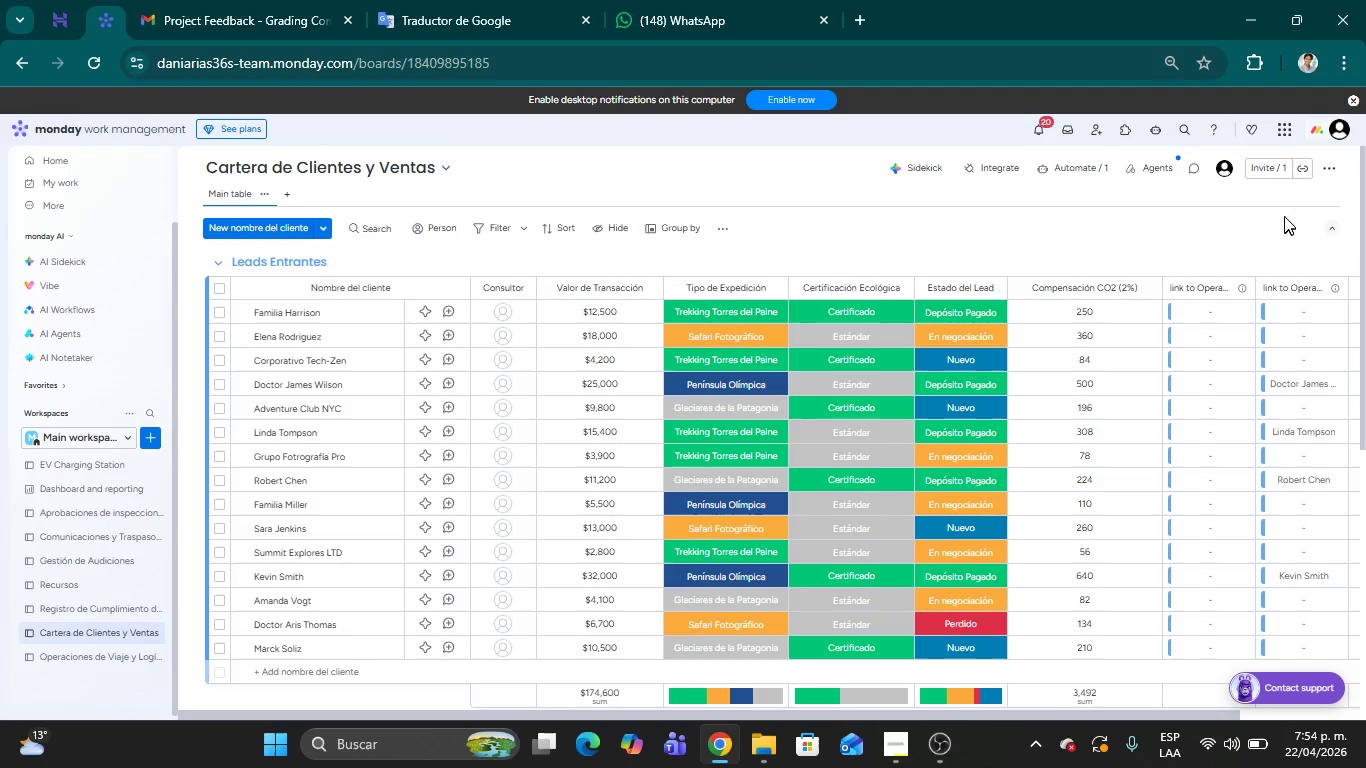 
left_click([1072, 167])
 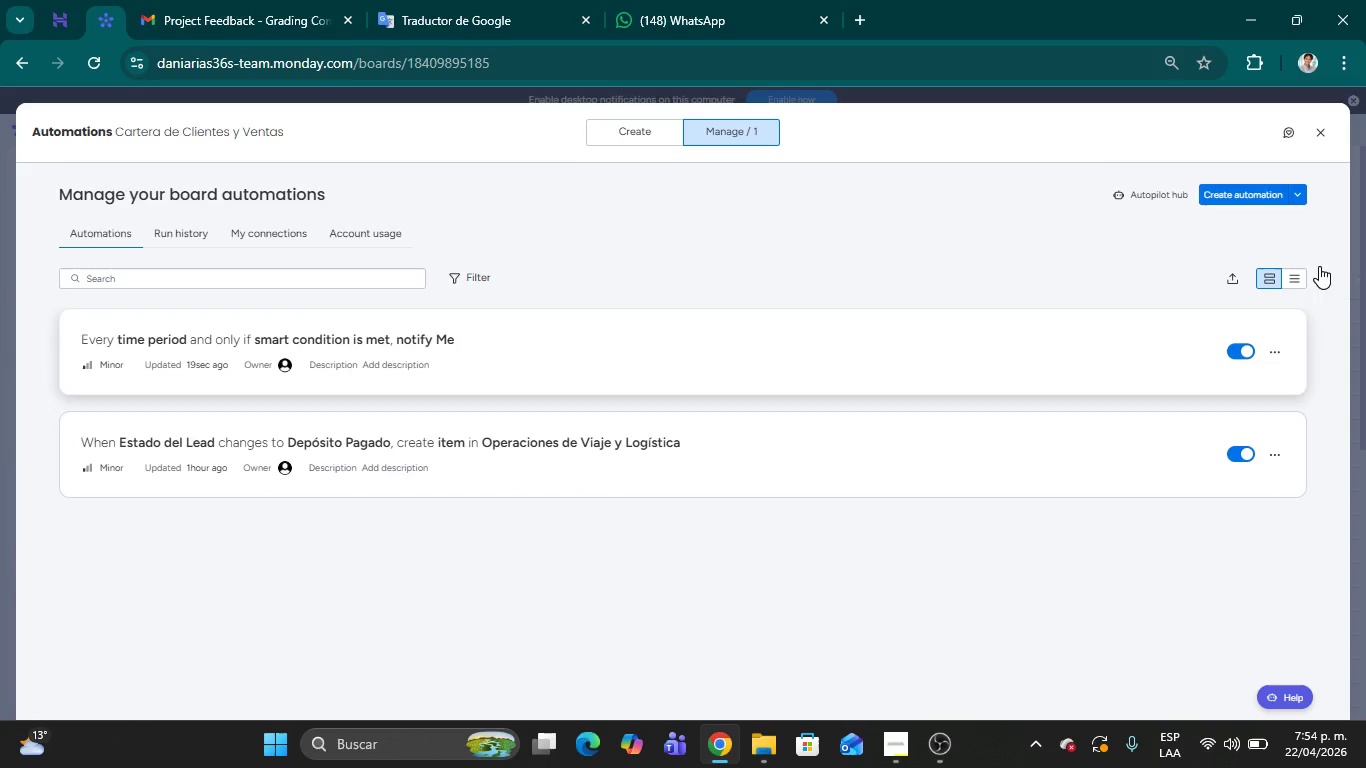 
wait(5.78)
 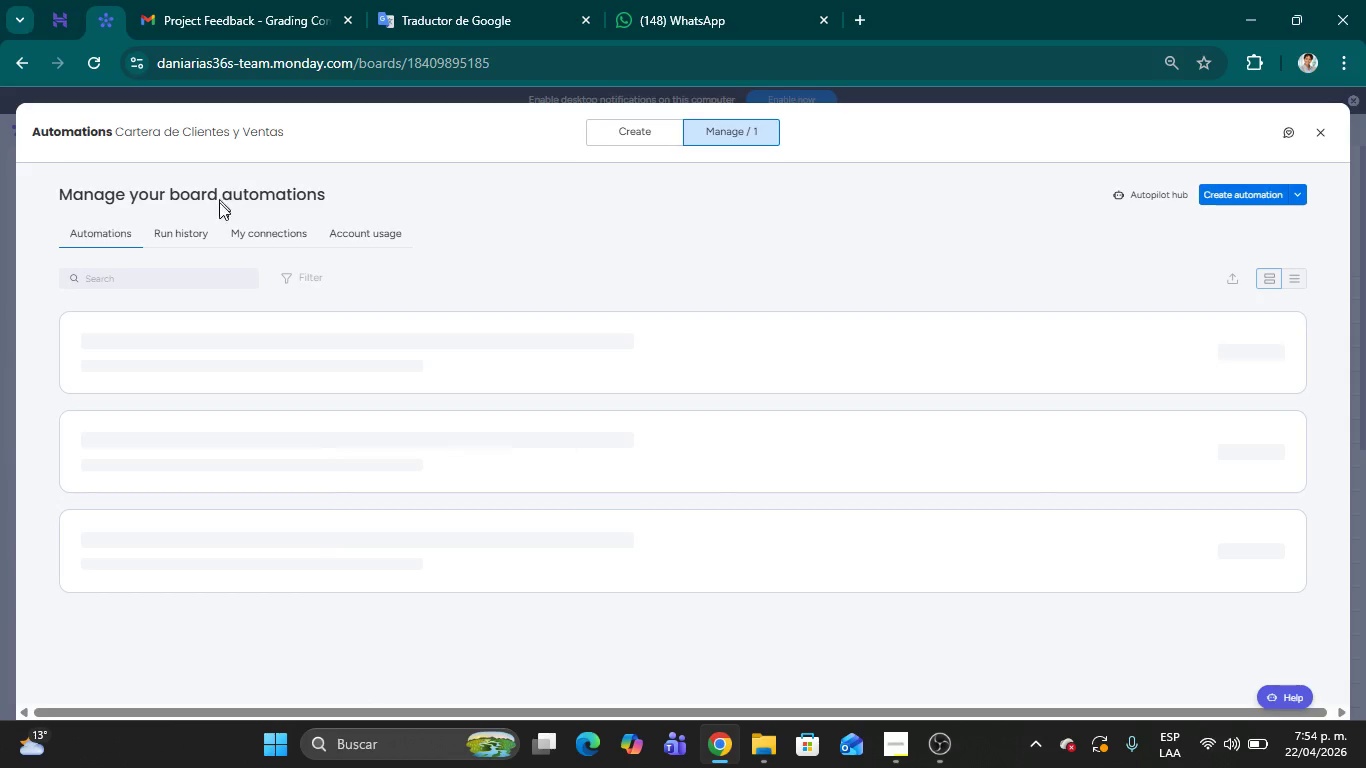 
left_click([791, 341])
 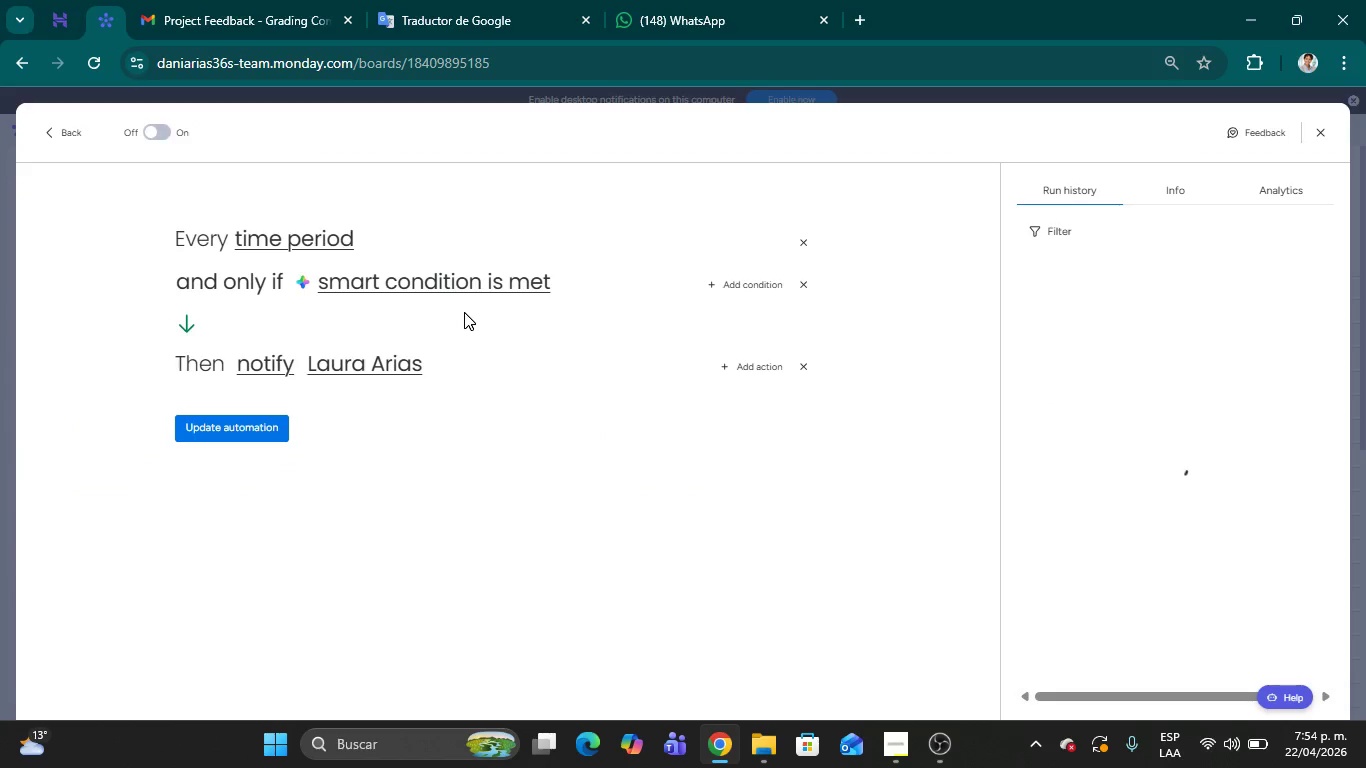 
left_click([466, 277])
 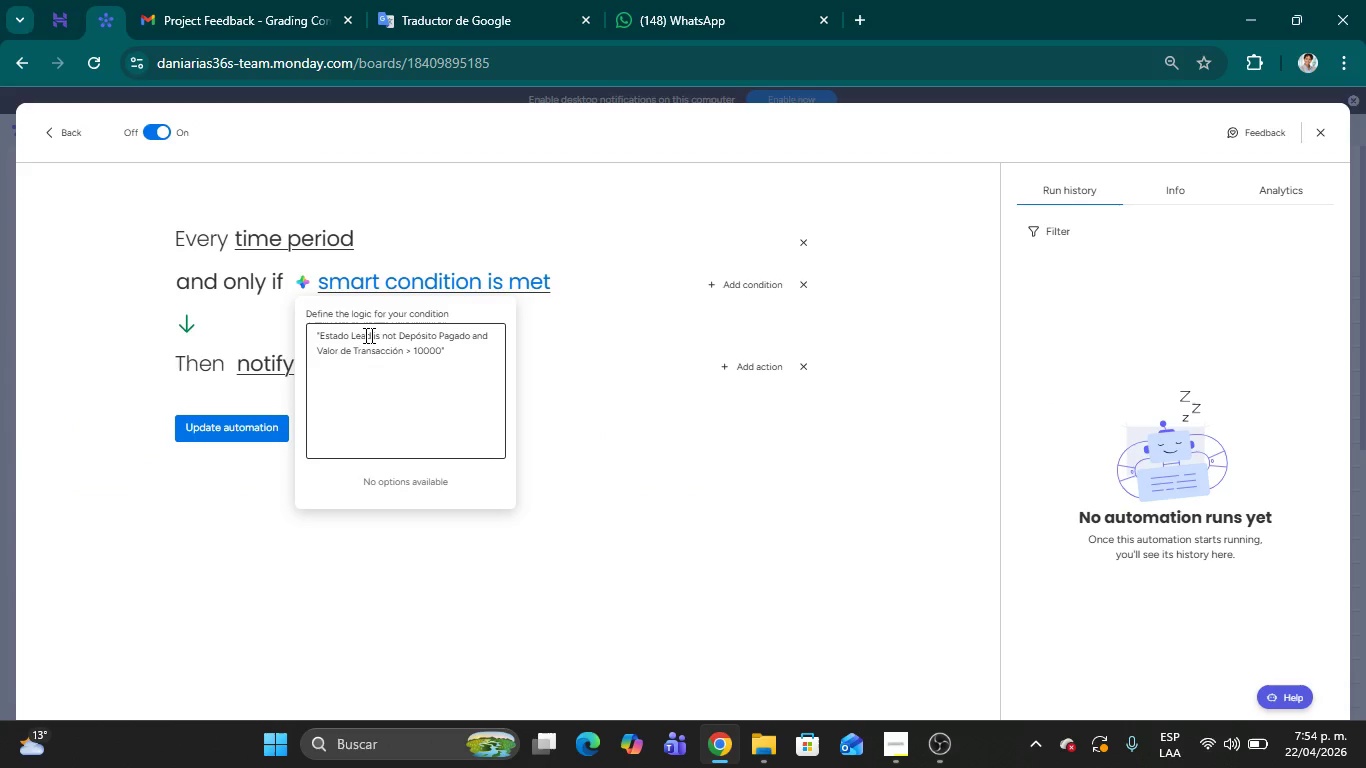 
left_click([351, 335])
 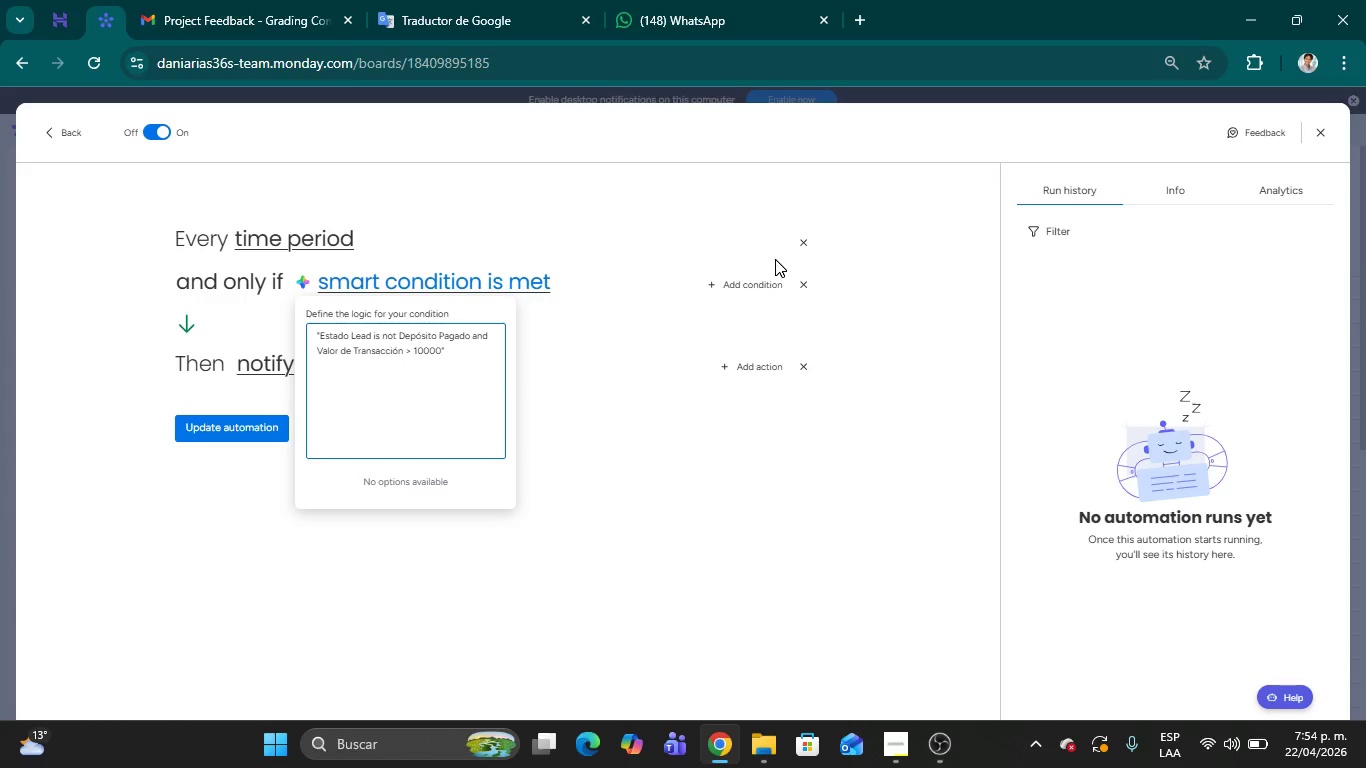 
type(del)
 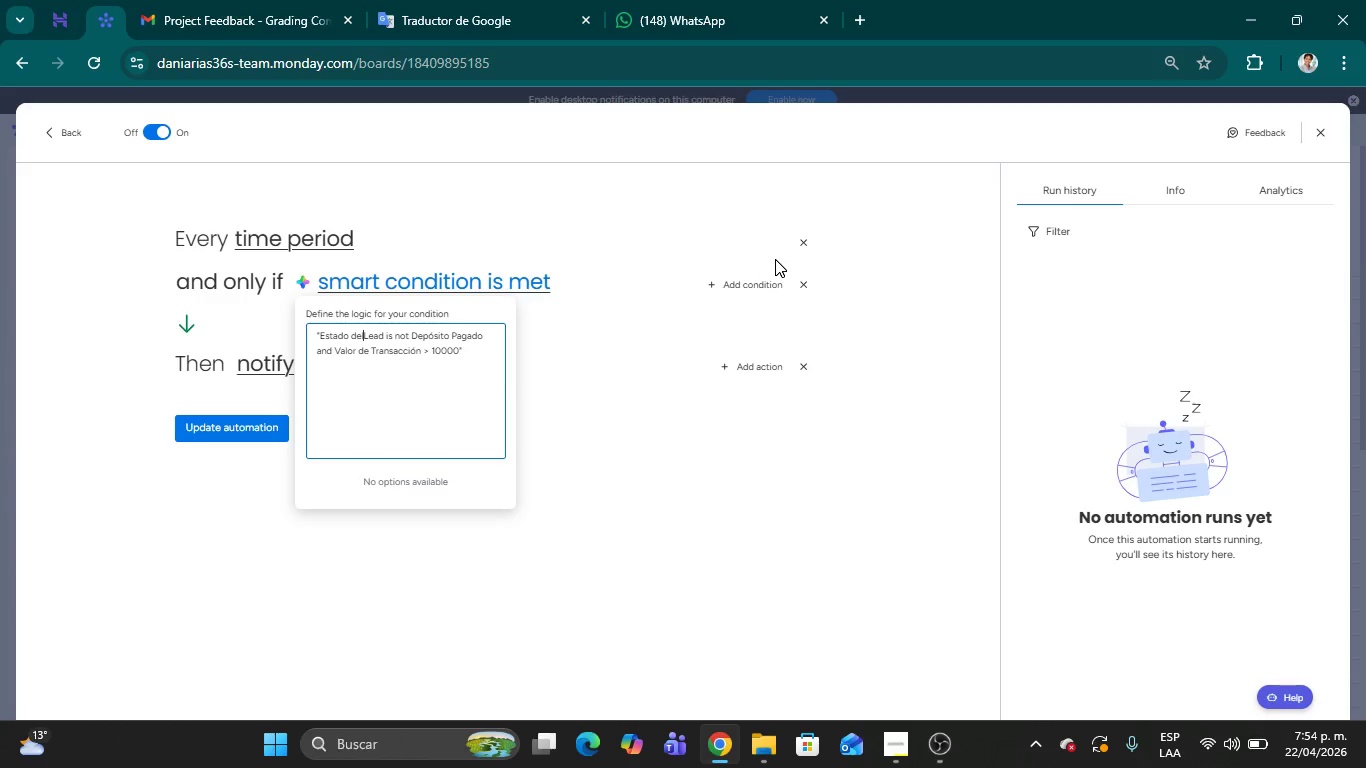 
key(Space)
 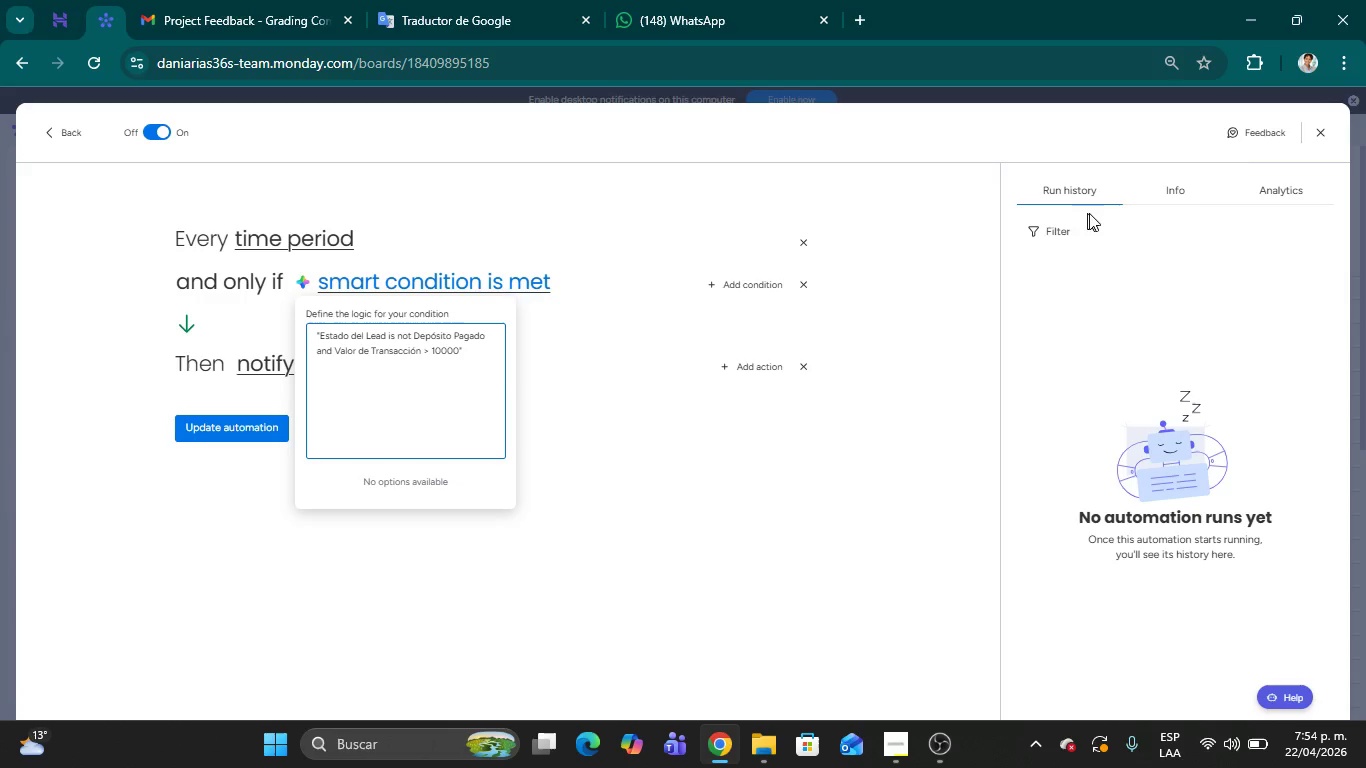 
wait(6.94)
 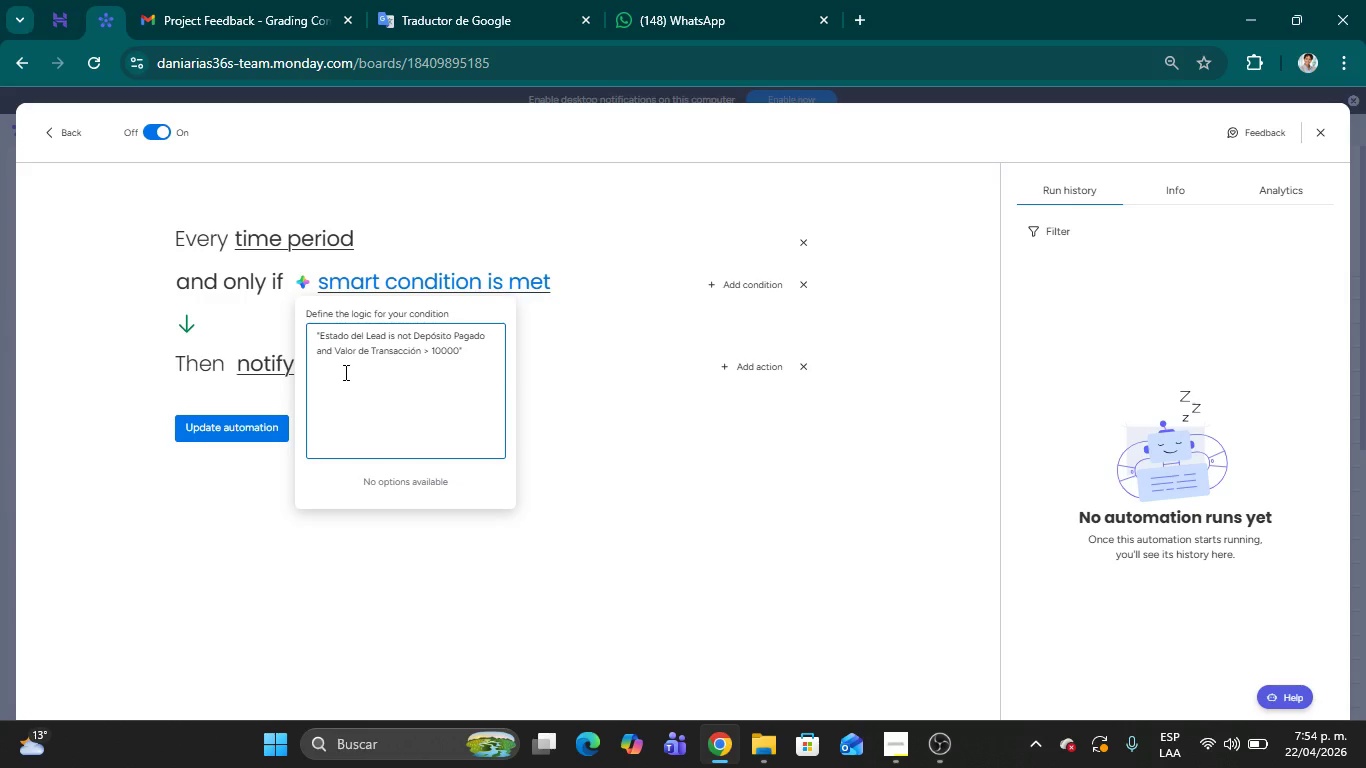 
left_click([217, 424])
 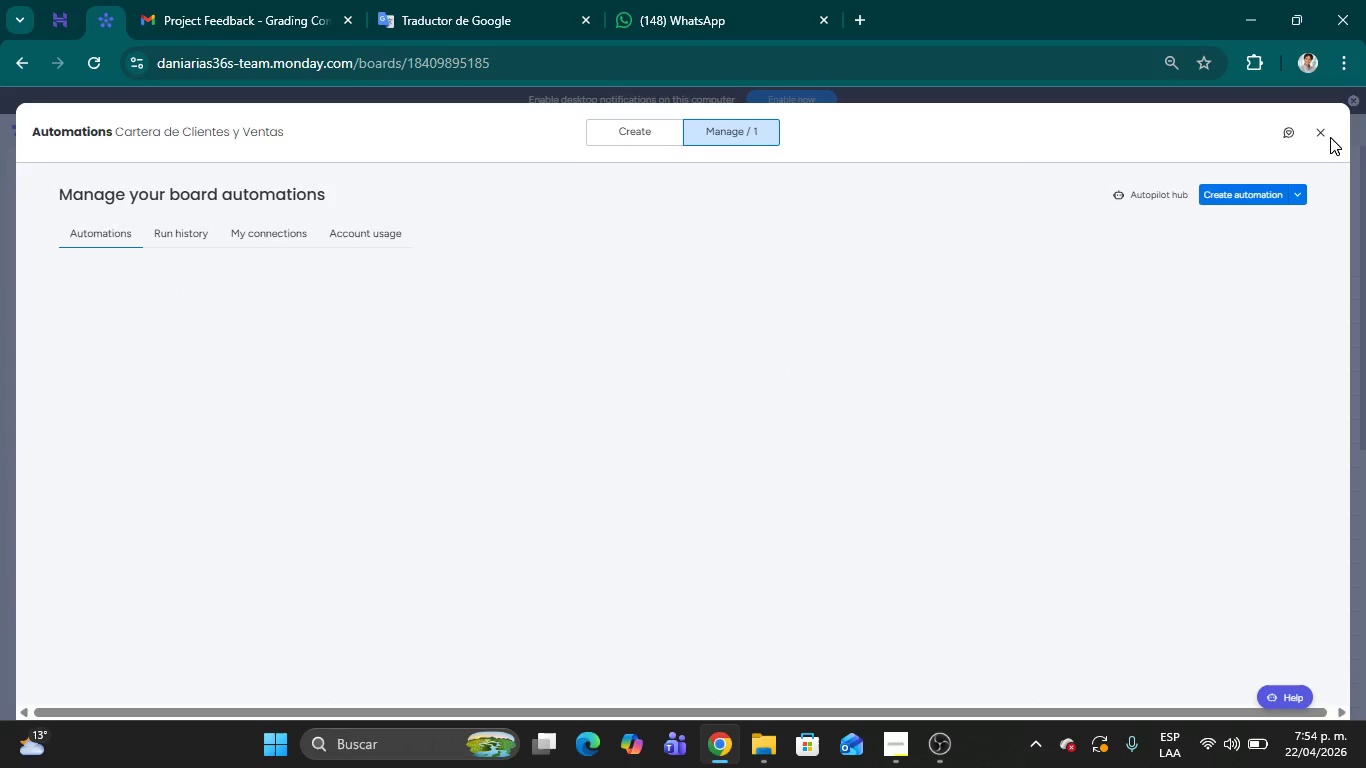 
left_click([1323, 132])
 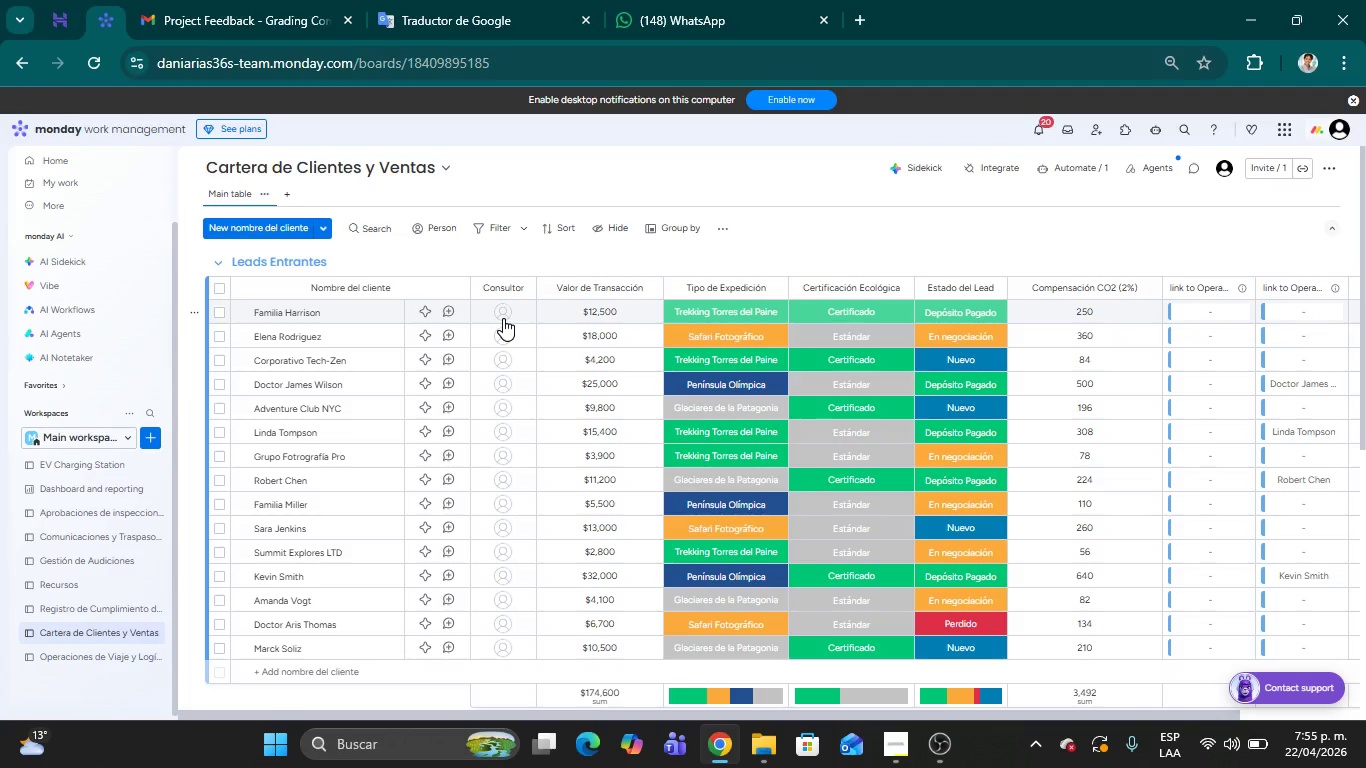 
wait(21.5)
 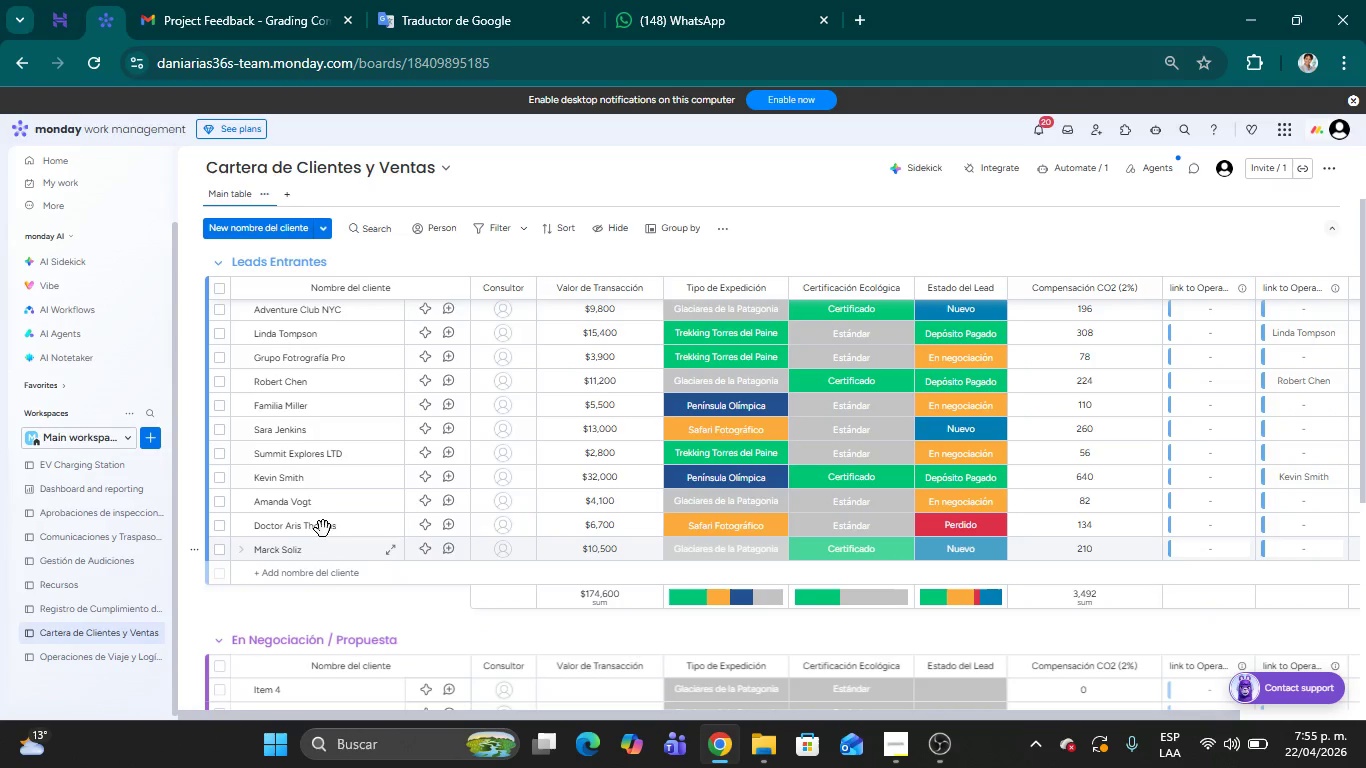 
left_click([292, 575])
 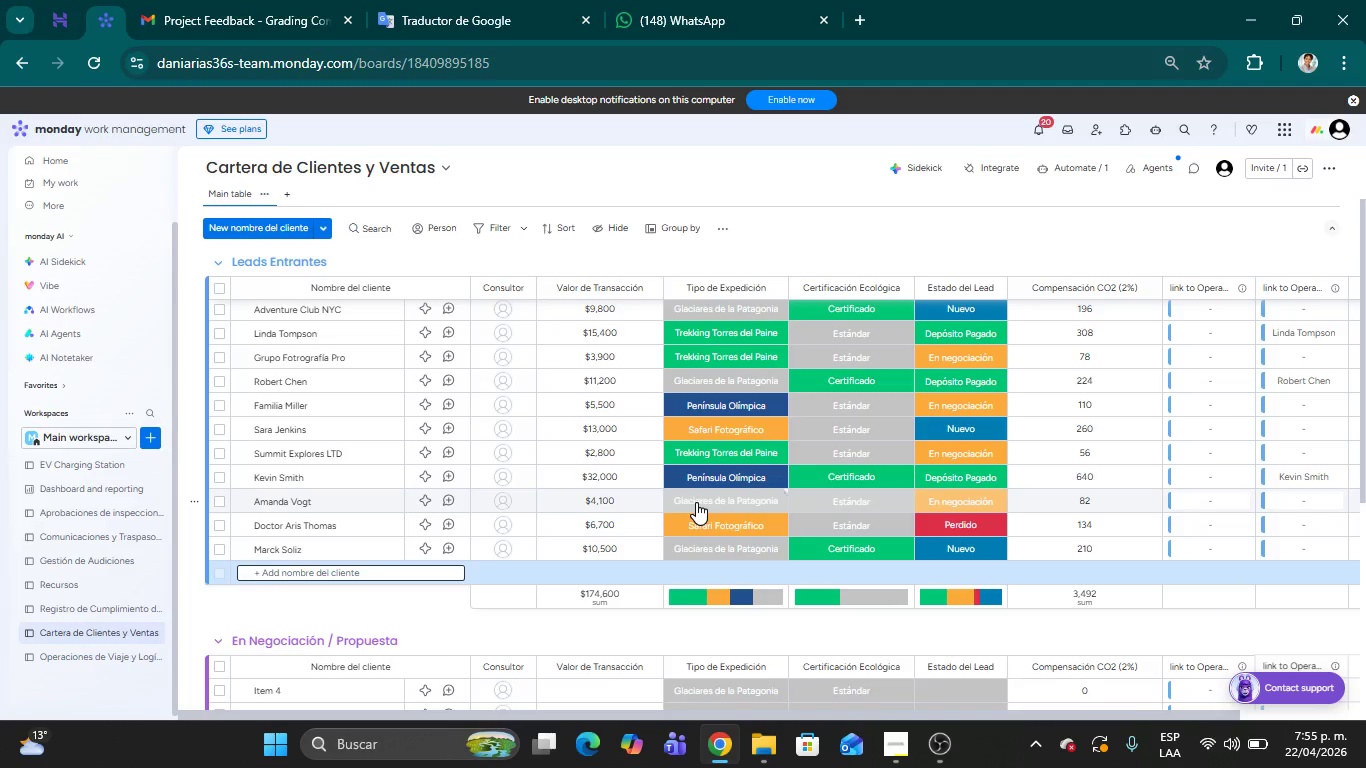 
scroll: coordinate [322, 555], scroll_direction: down, amount: 1.0
 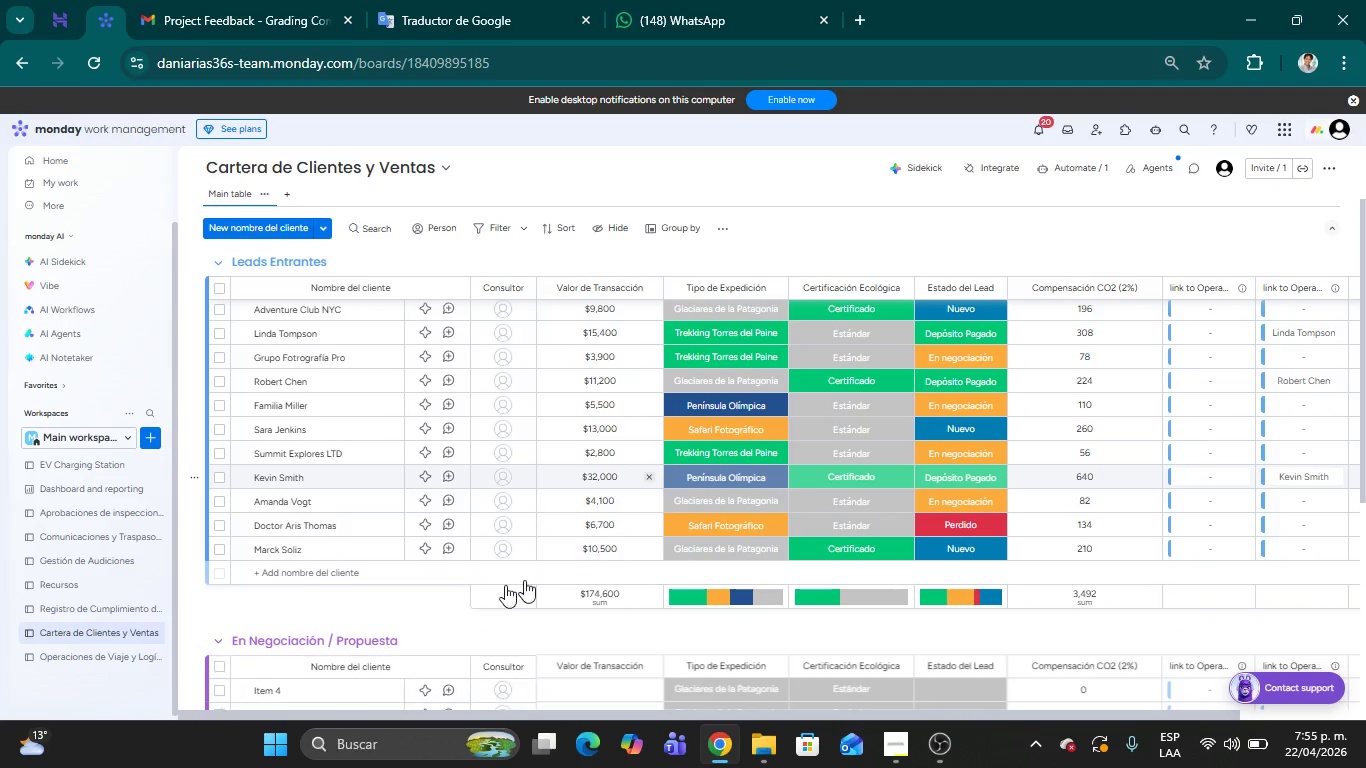 
type(L)
key(Backspace)
type(Marce)
key(Backspace)
key(Backspace)
key(Backspace)
key(Backspace)
key(Backspace)
type(Camila Pe)
key(Backspace)
type(uentes)
 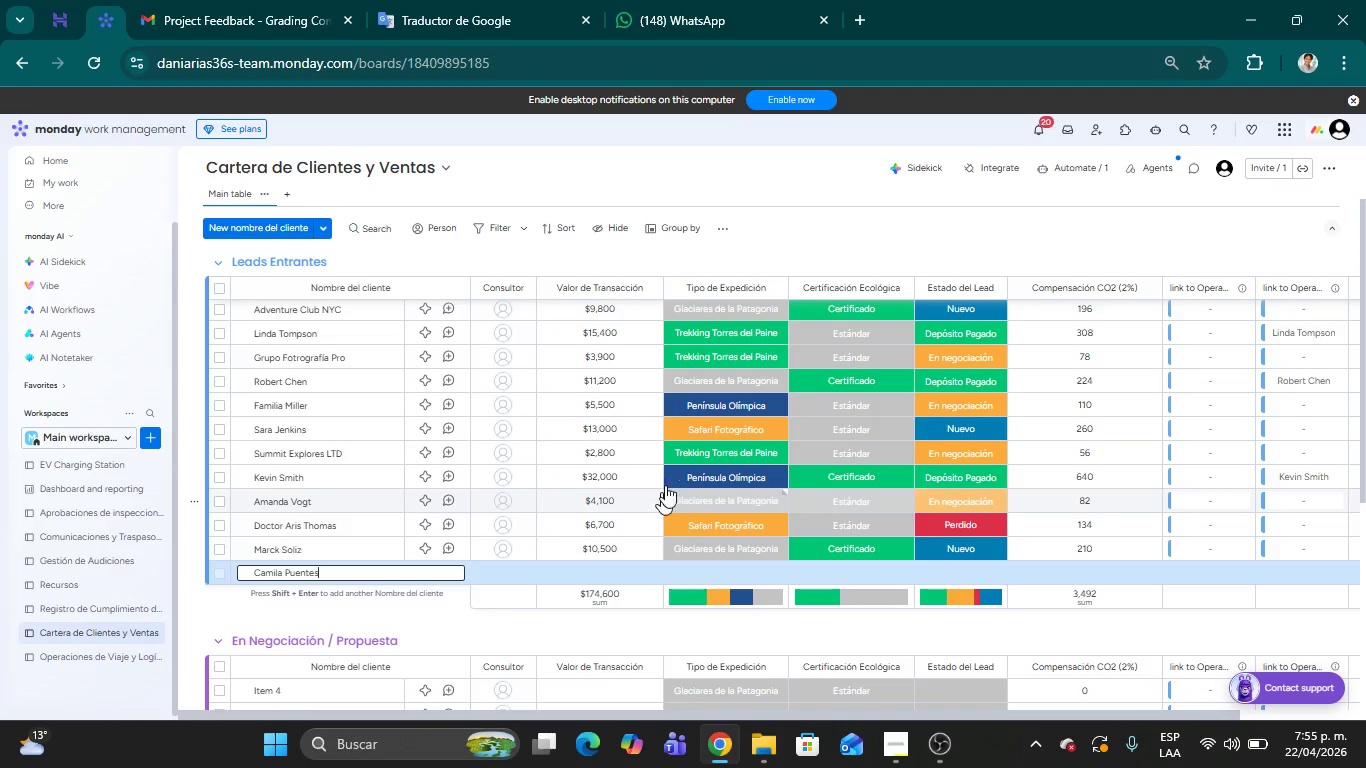 
left_click([603, 565])
 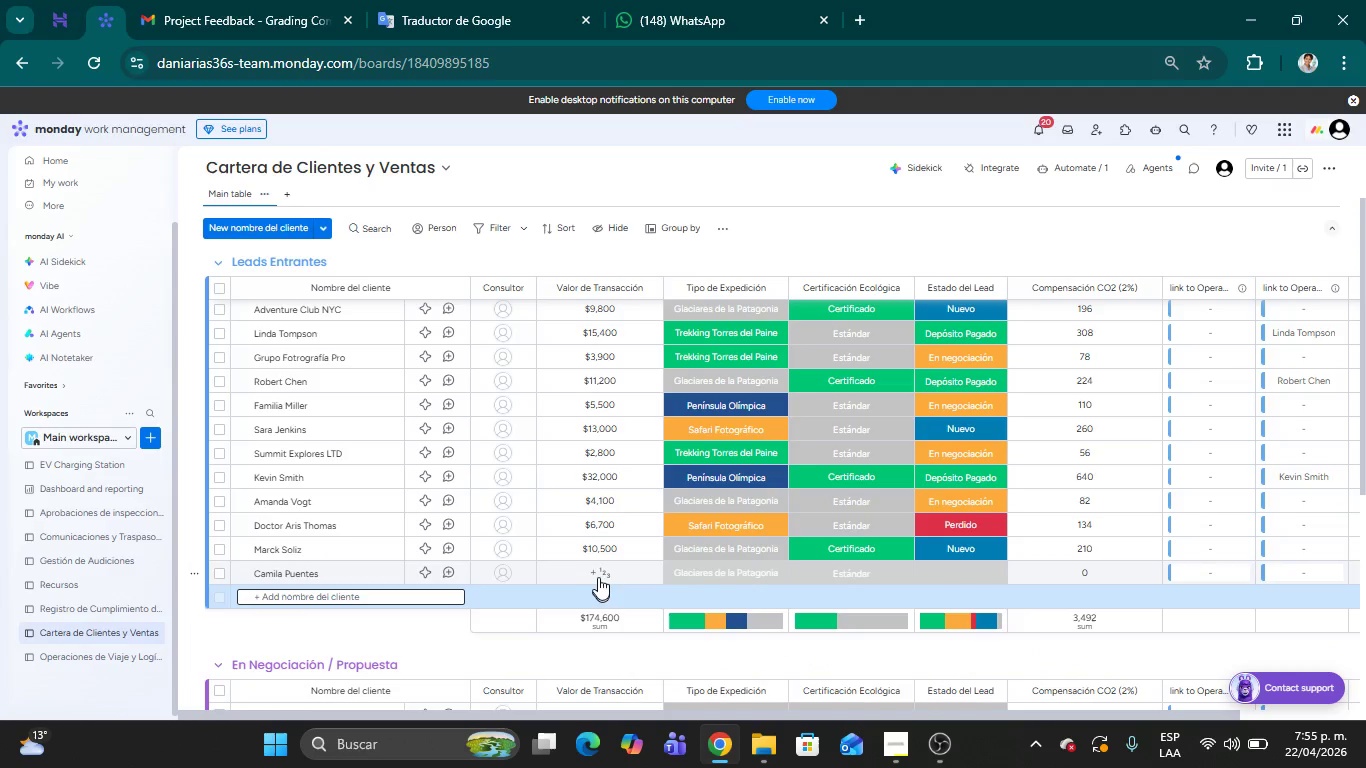 
left_click([598, 573])
 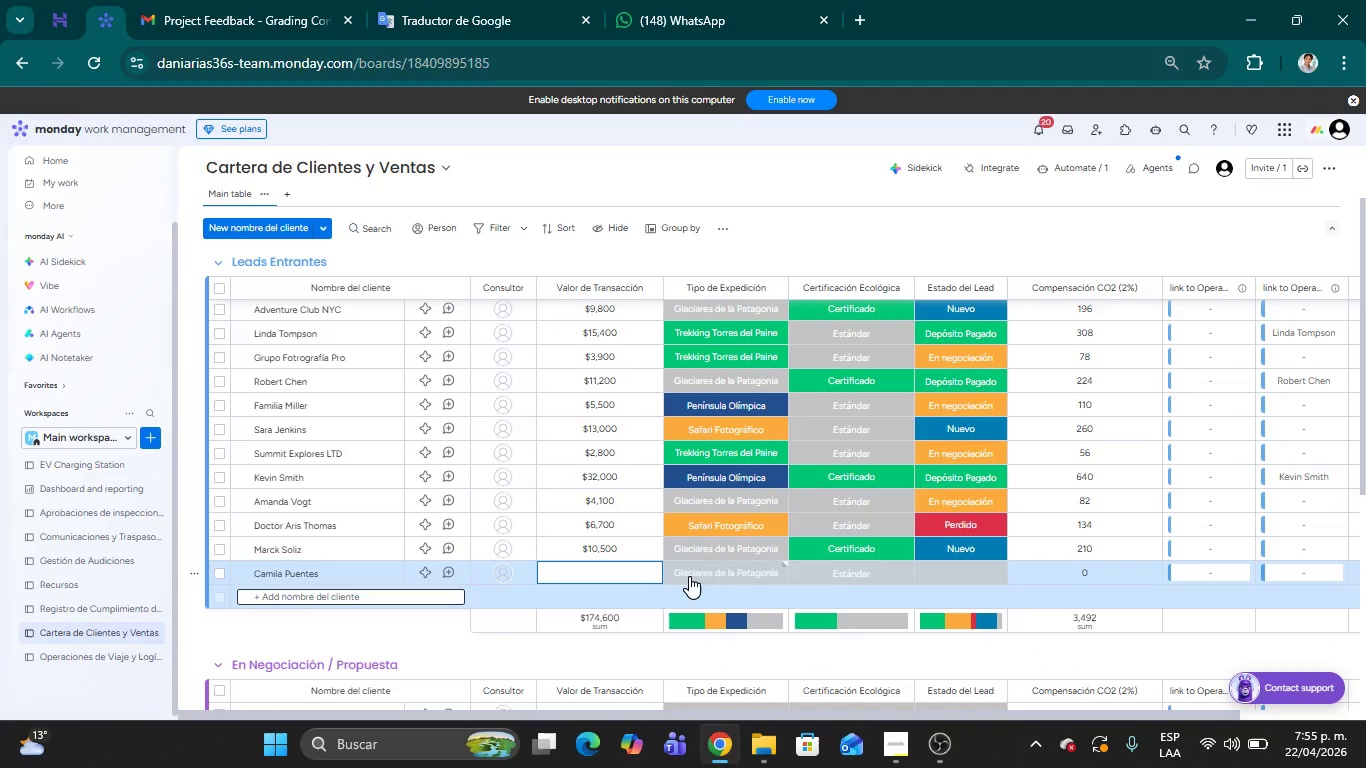 
type(15000)
 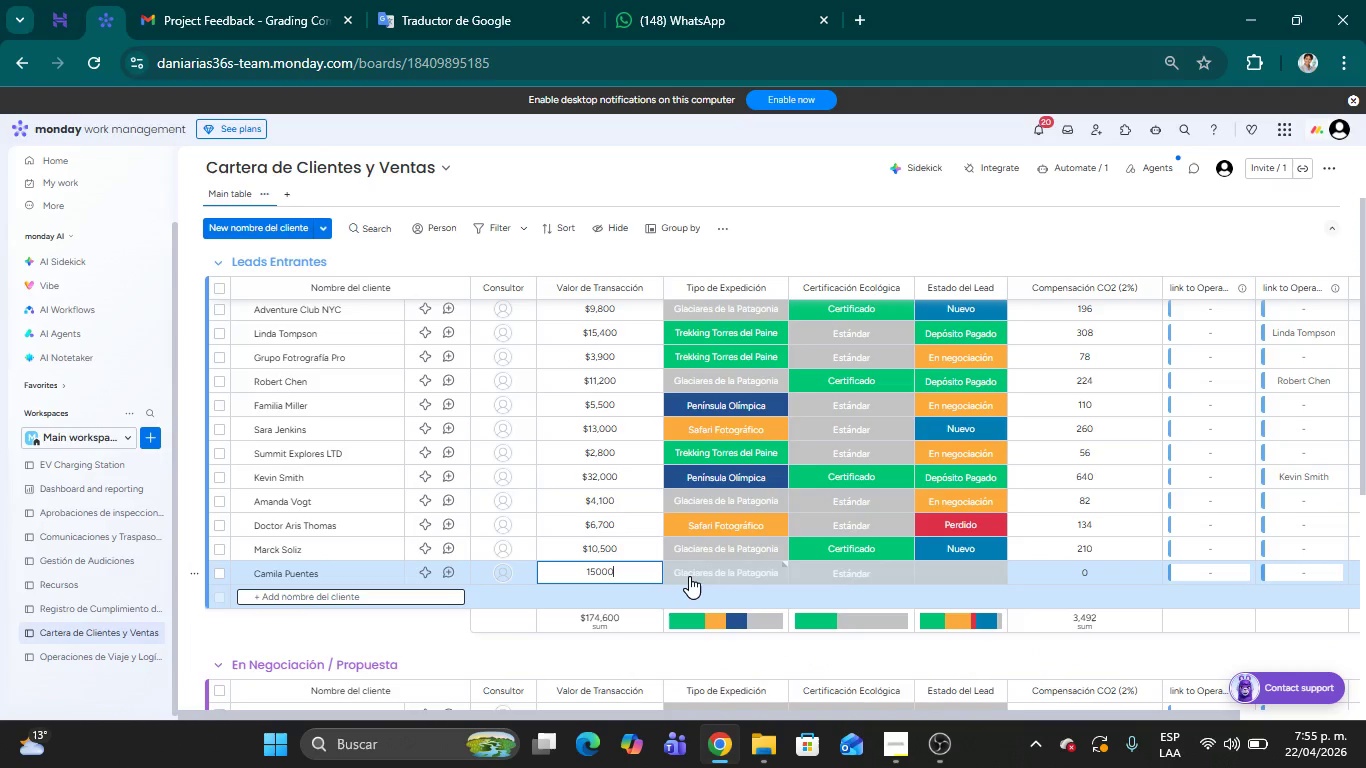 
key(0)
 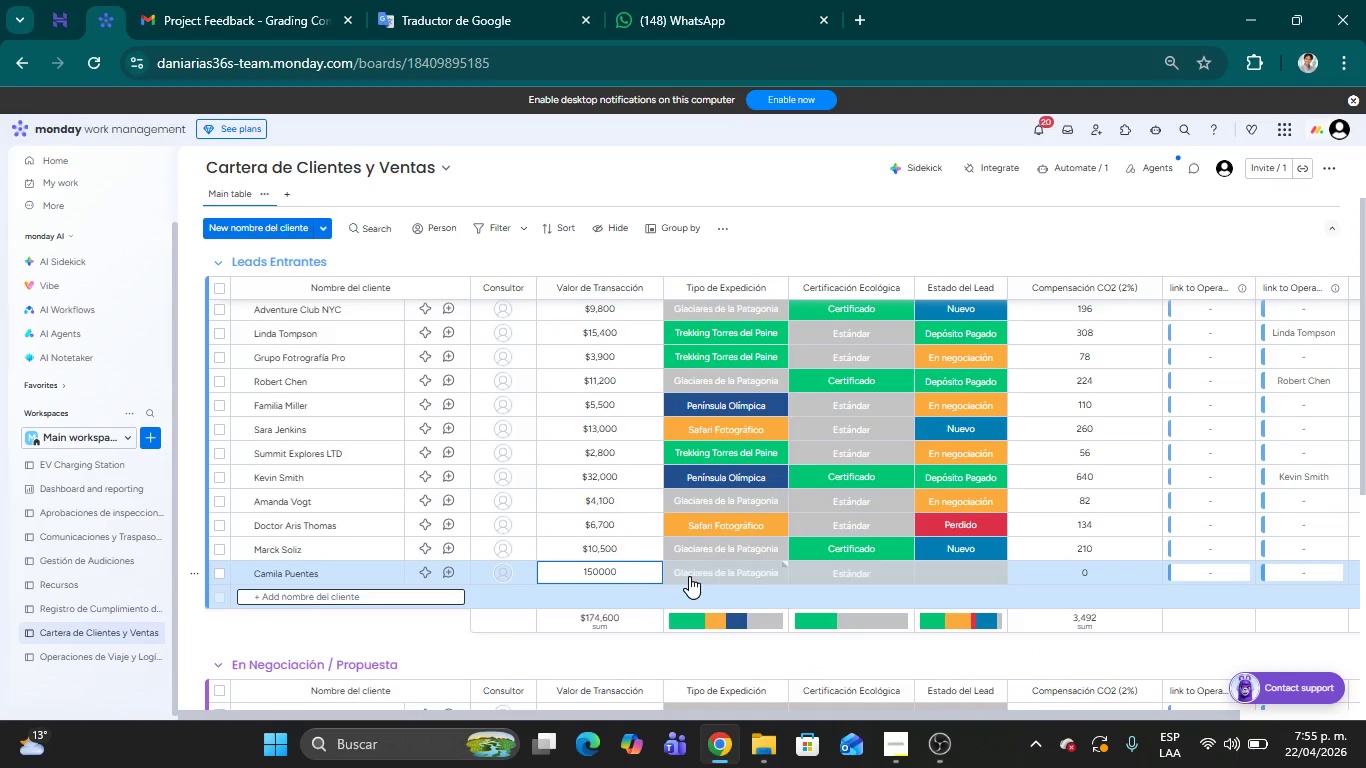 
key(Backspace)
 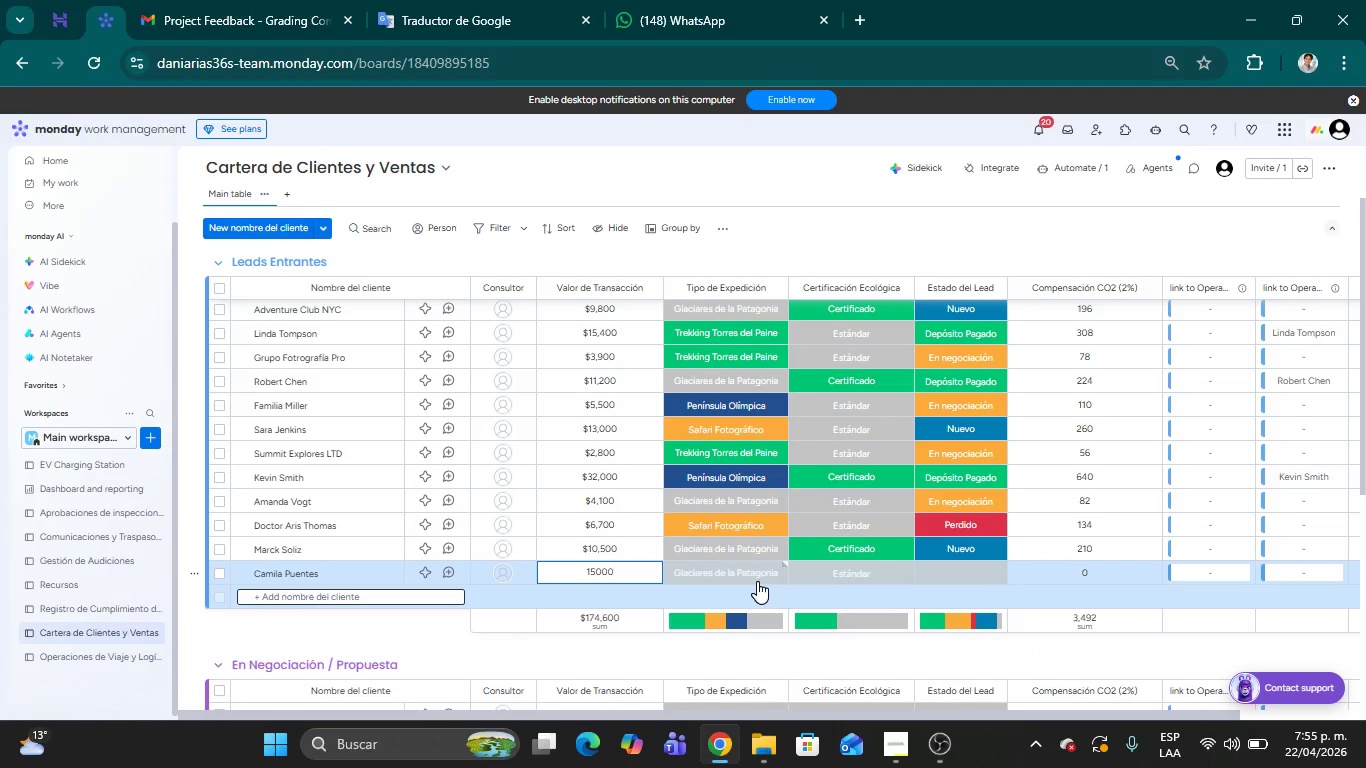 
left_click([757, 573])
 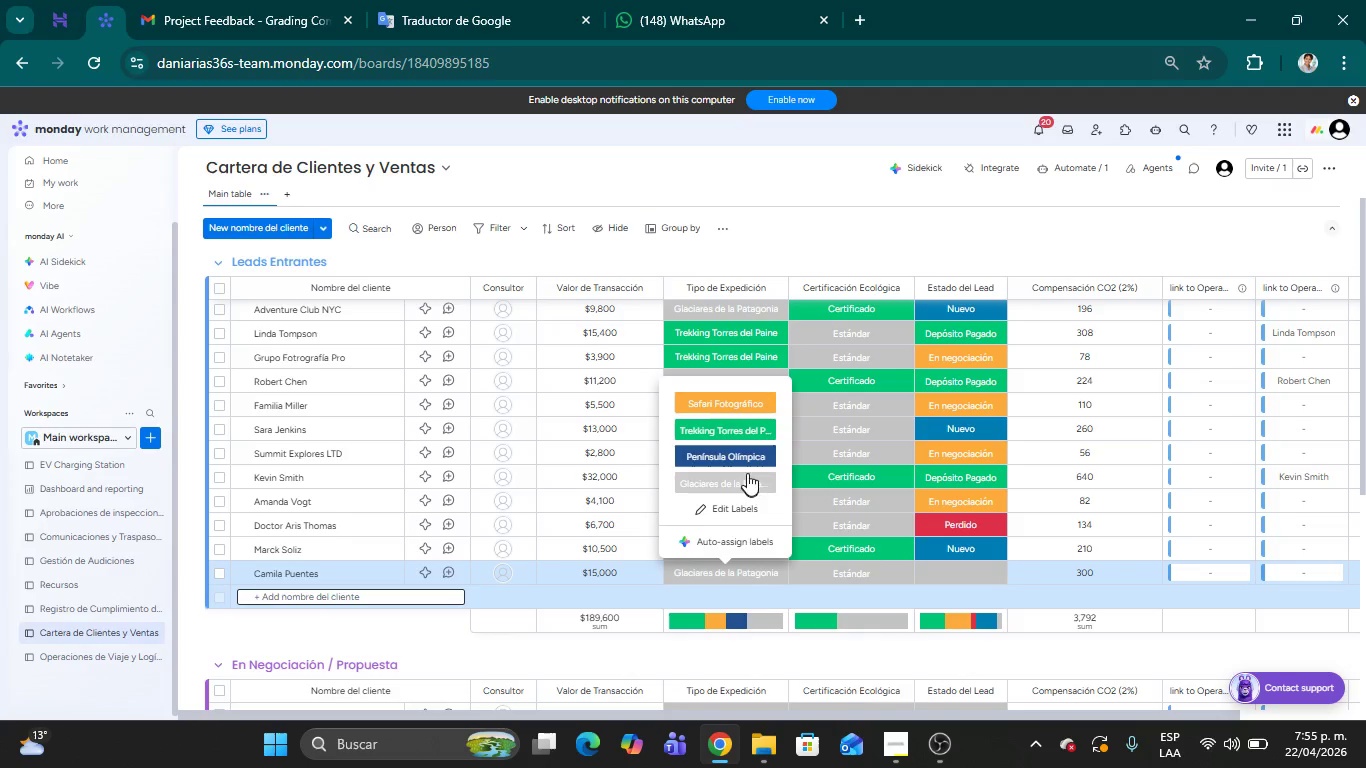 
left_click([747, 458])
 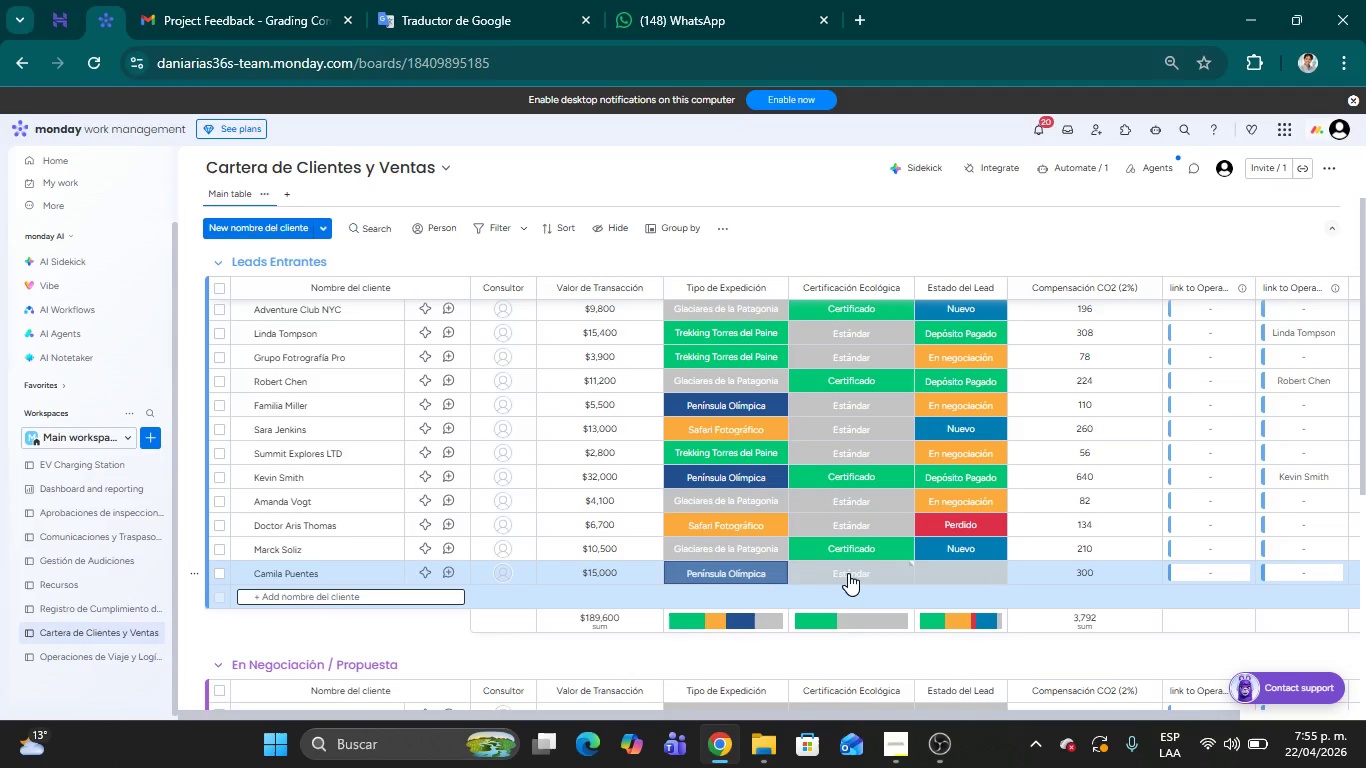 
left_click([848, 573])
 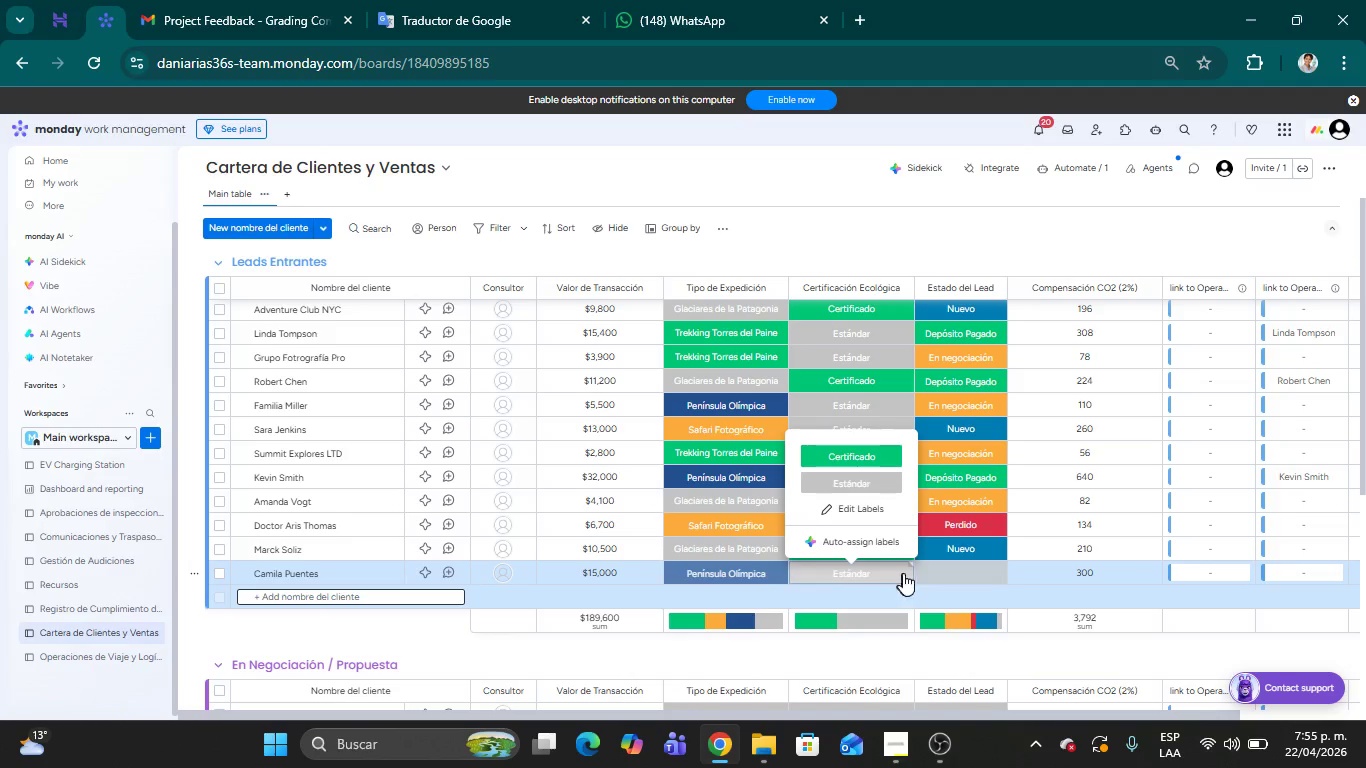 
left_click([948, 576])
 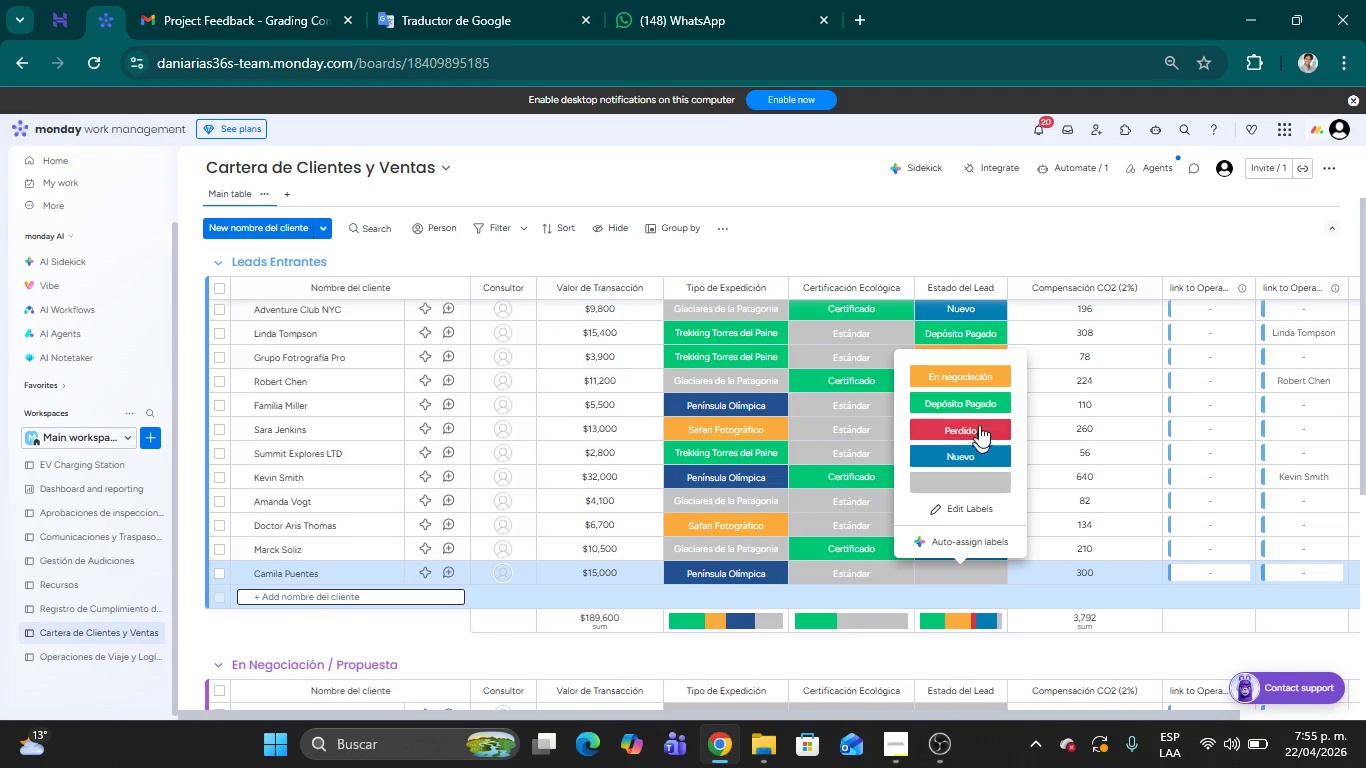 
left_click([993, 432])
 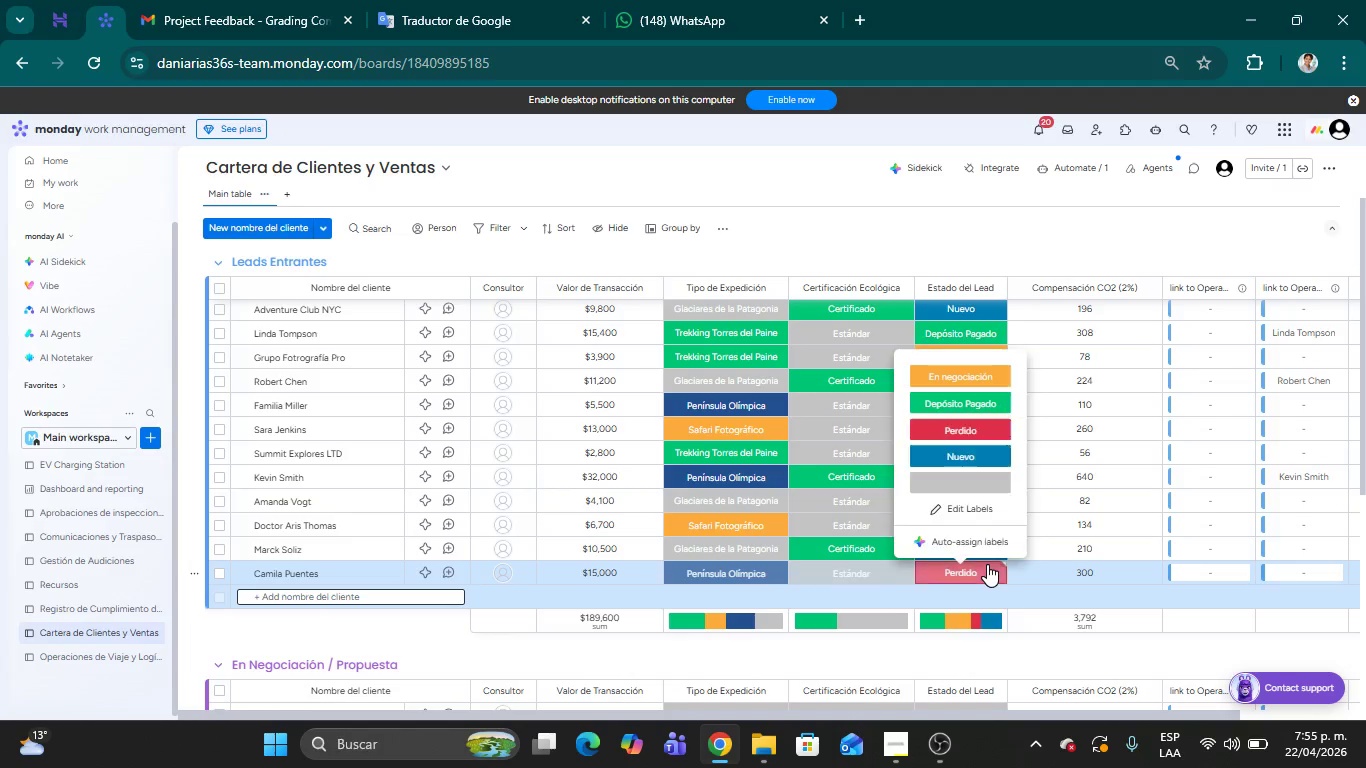 
left_click([982, 458])
 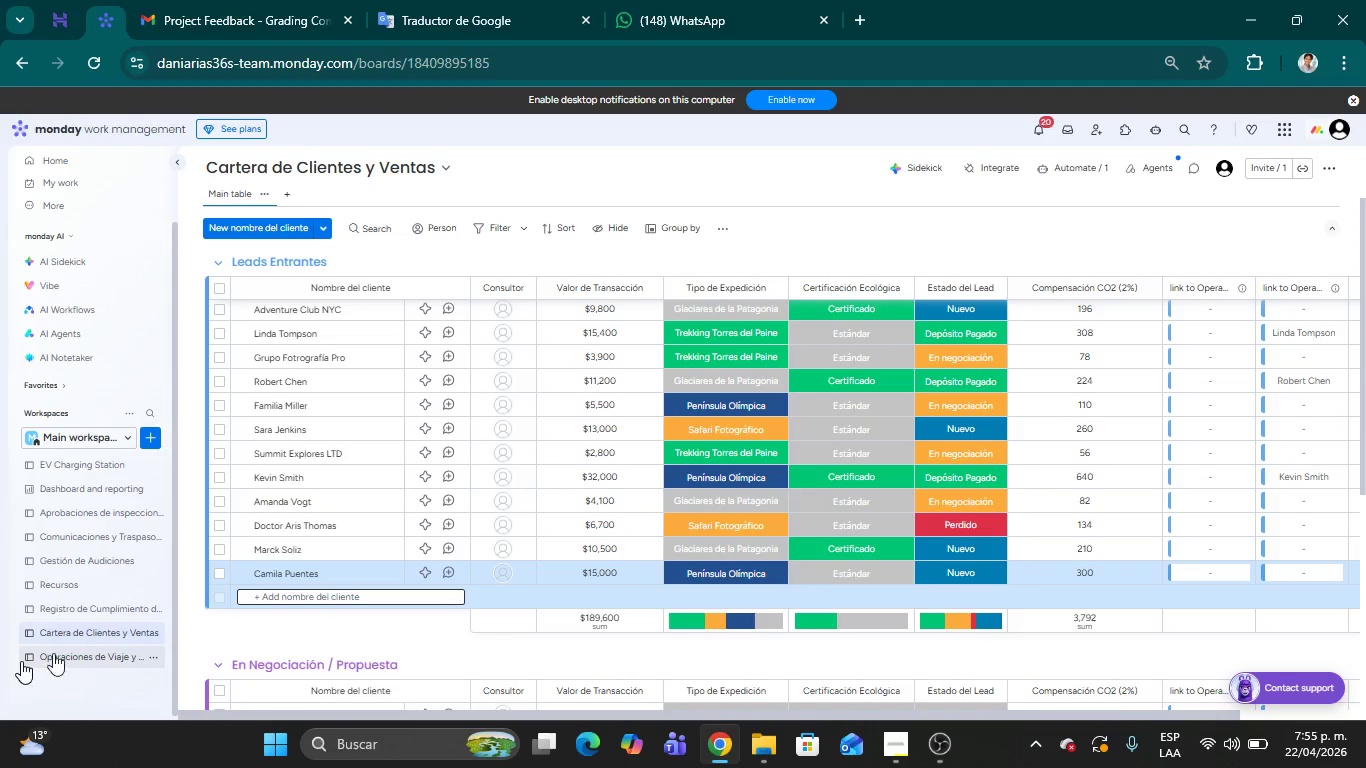 
wait(7.52)
 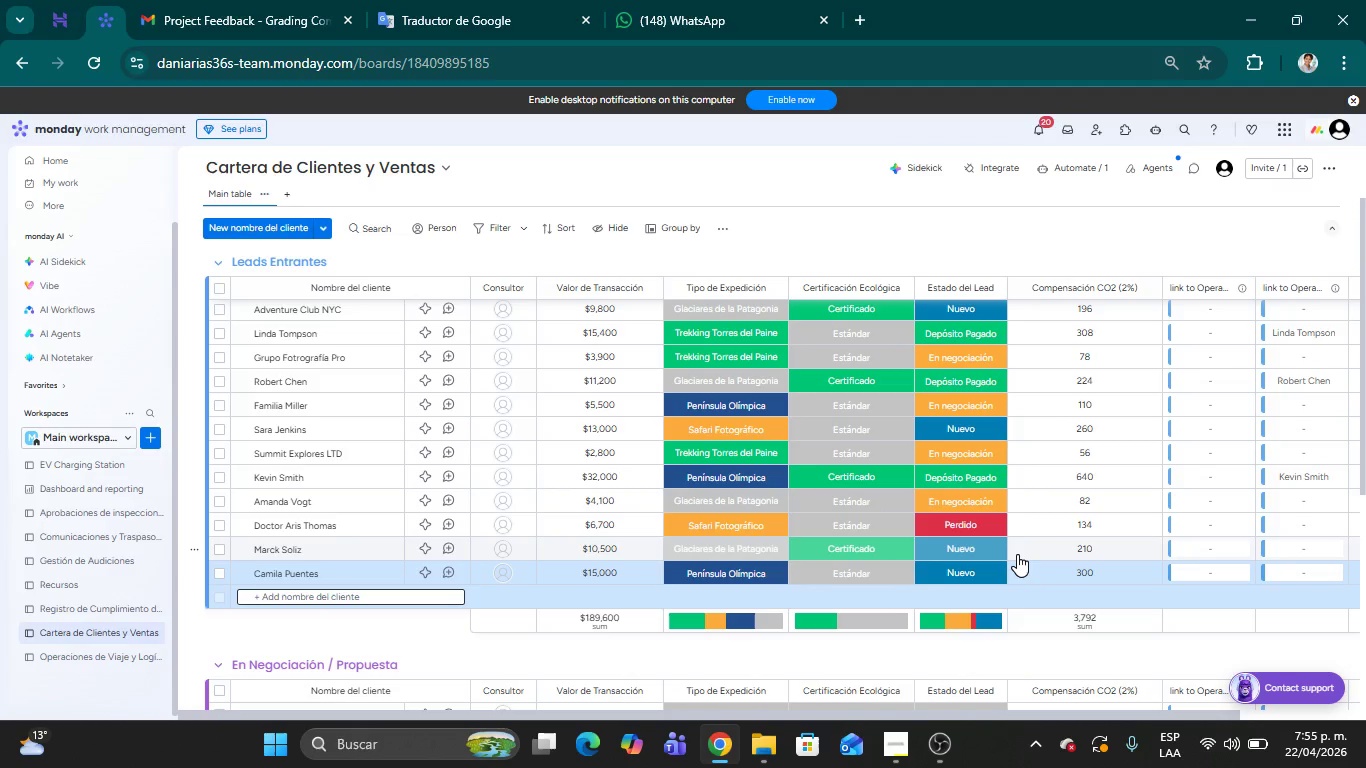 
left_click([1050, 166])
 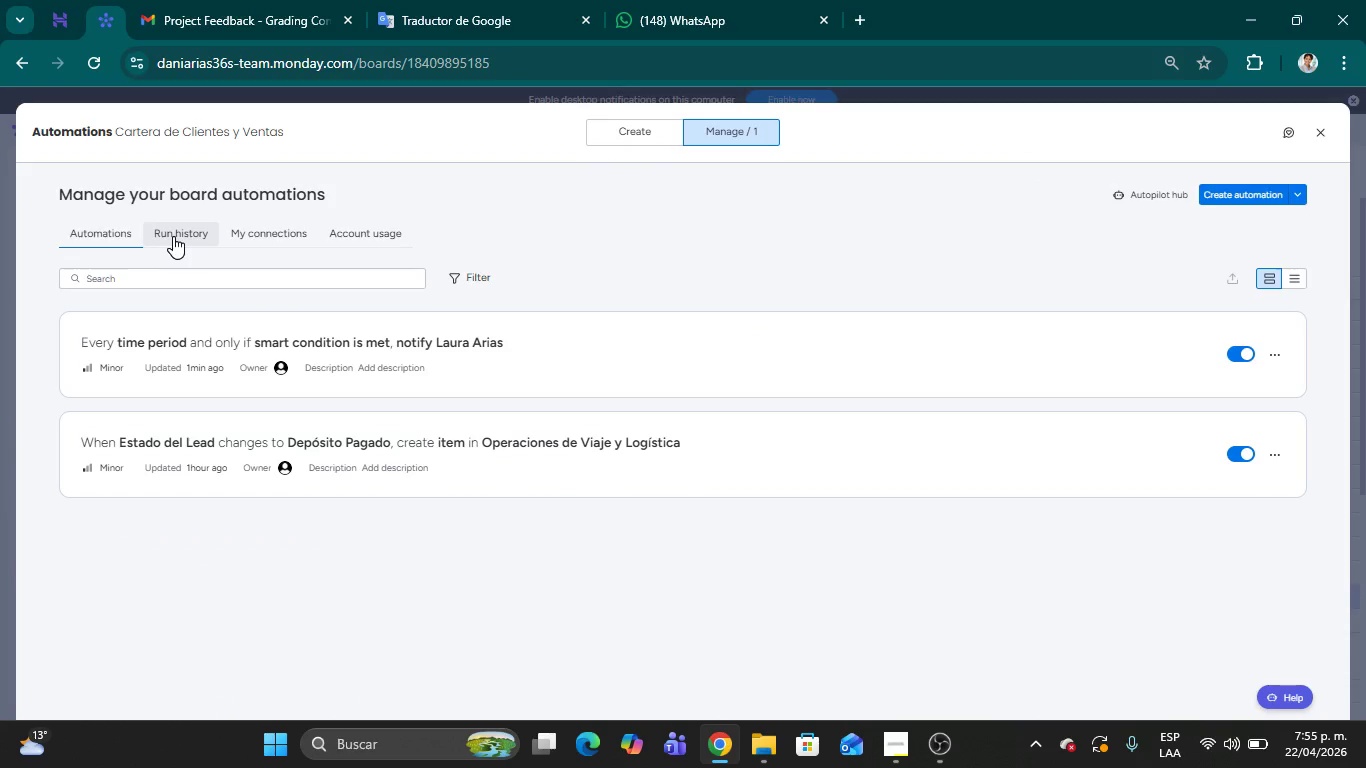 
left_click([173, 236])
 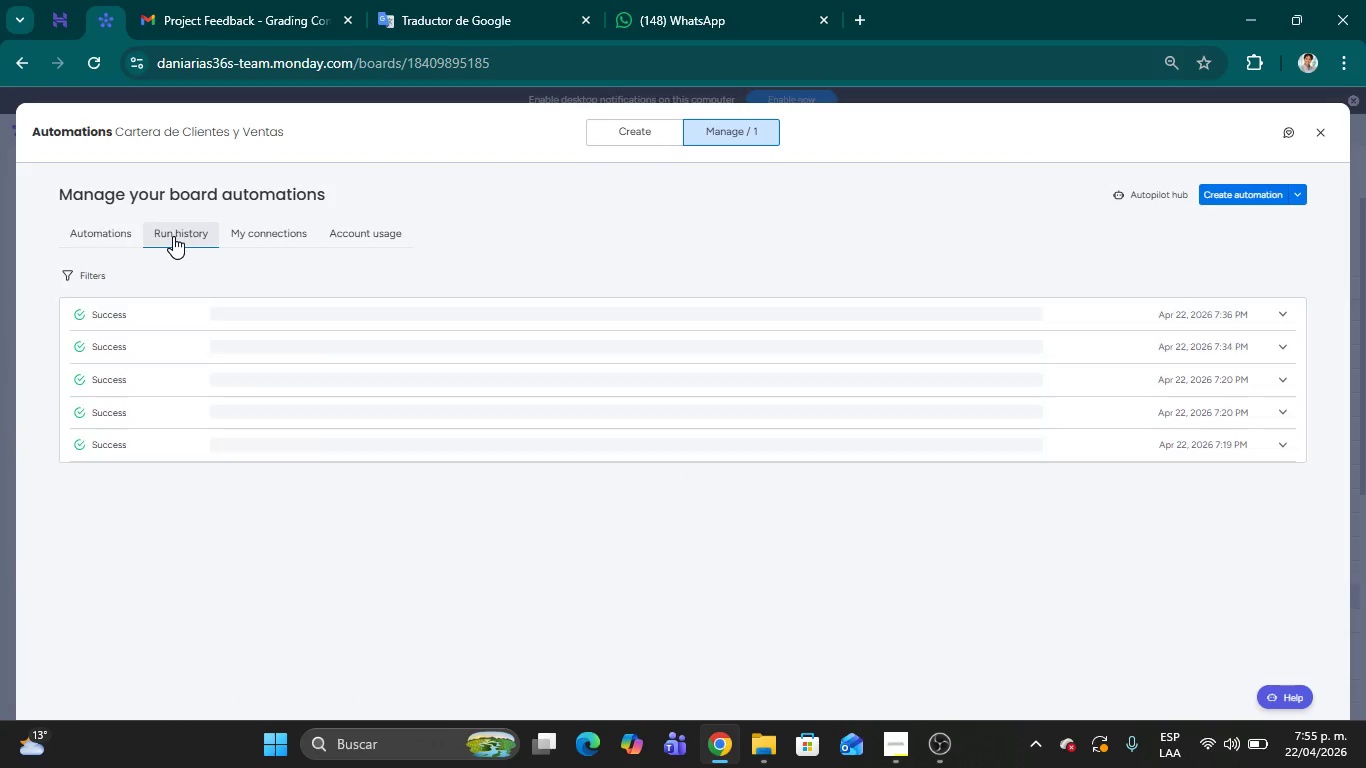 
mouse_move([196, 222])
 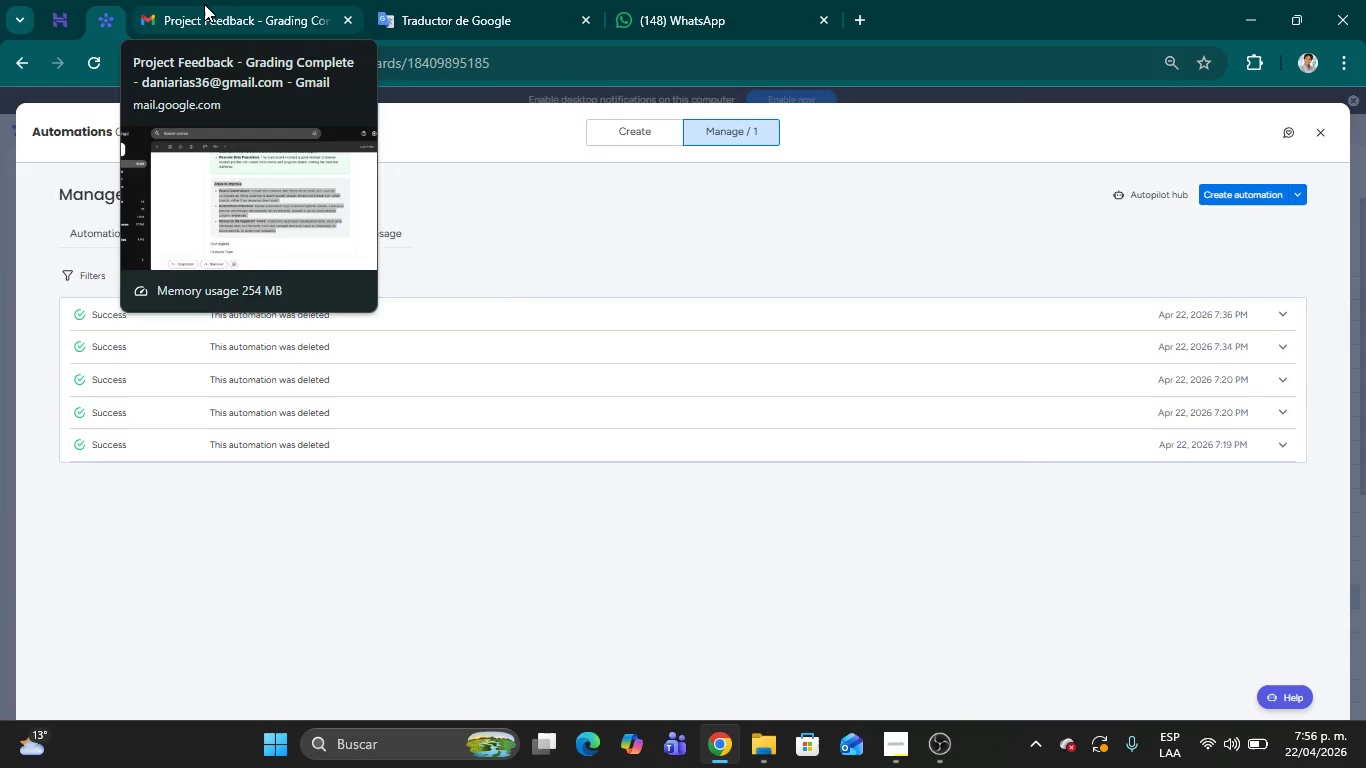 
left_click([204, 4])
 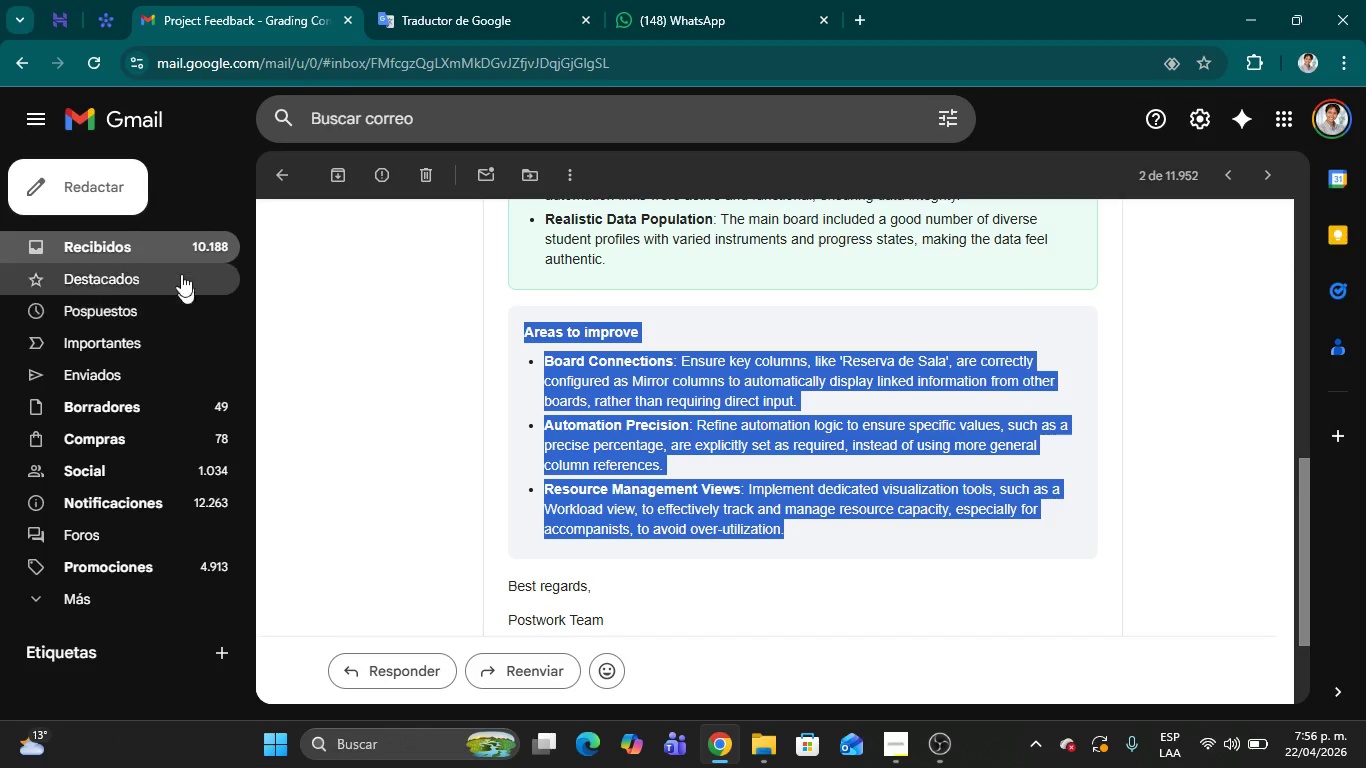 
left_click([175, 230])
 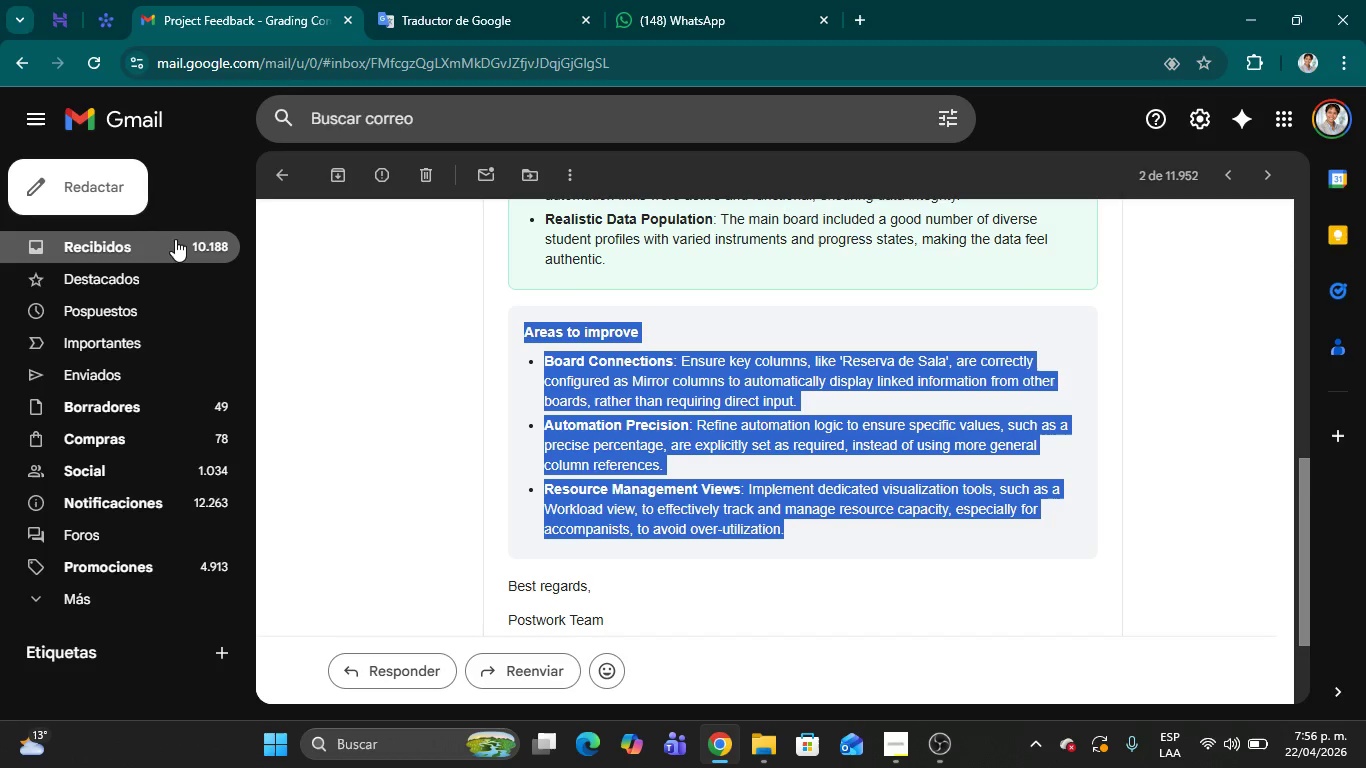 
left_click([175, 239])
 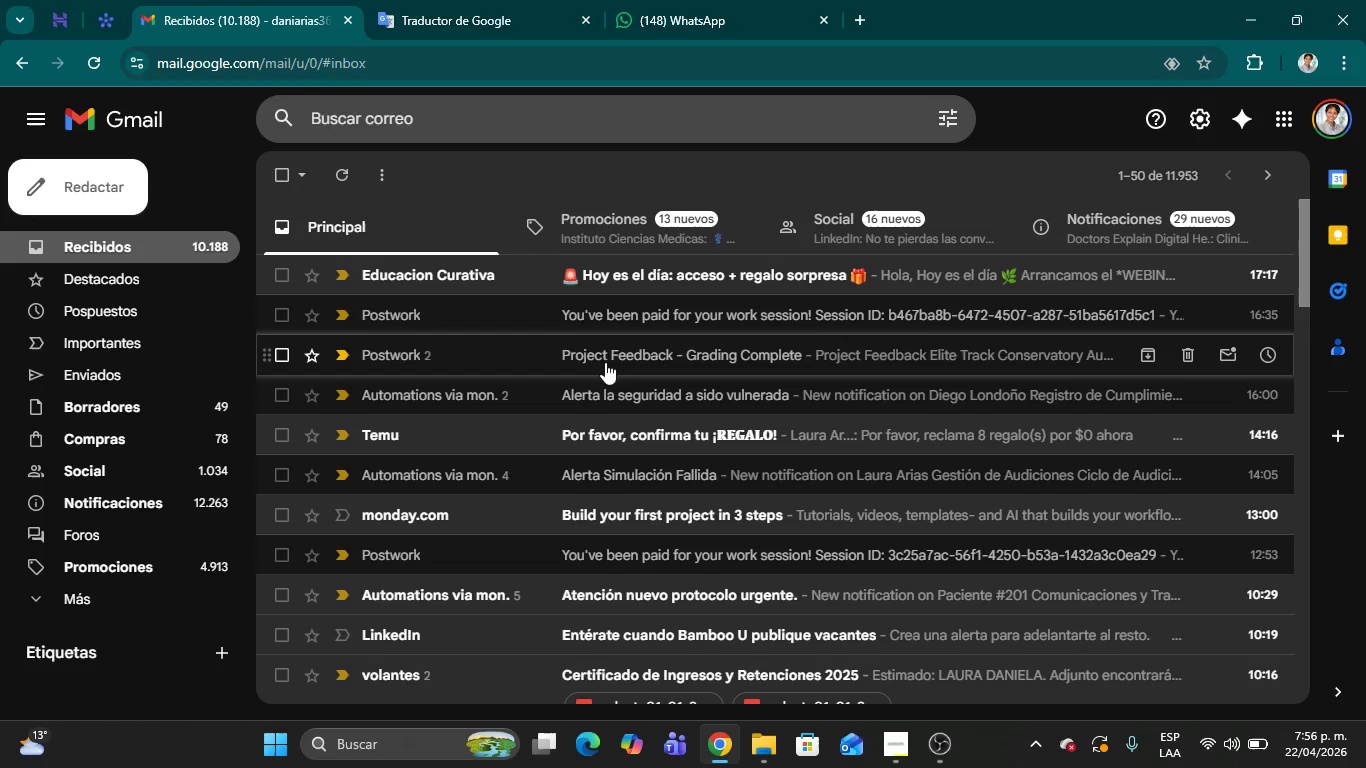 
left_click([116, 20])
 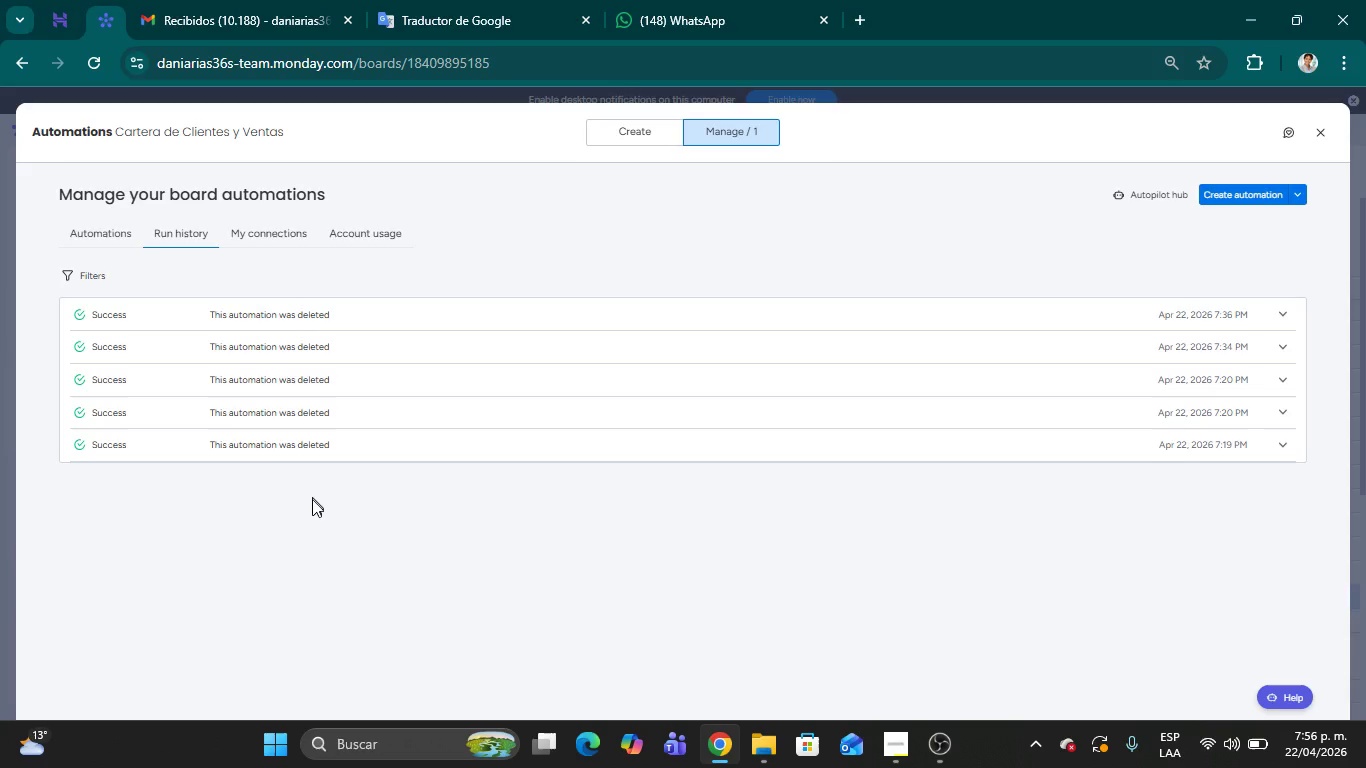 
scroll: coordinate [601, 355], scroll_direction: up, amount: 3.0
 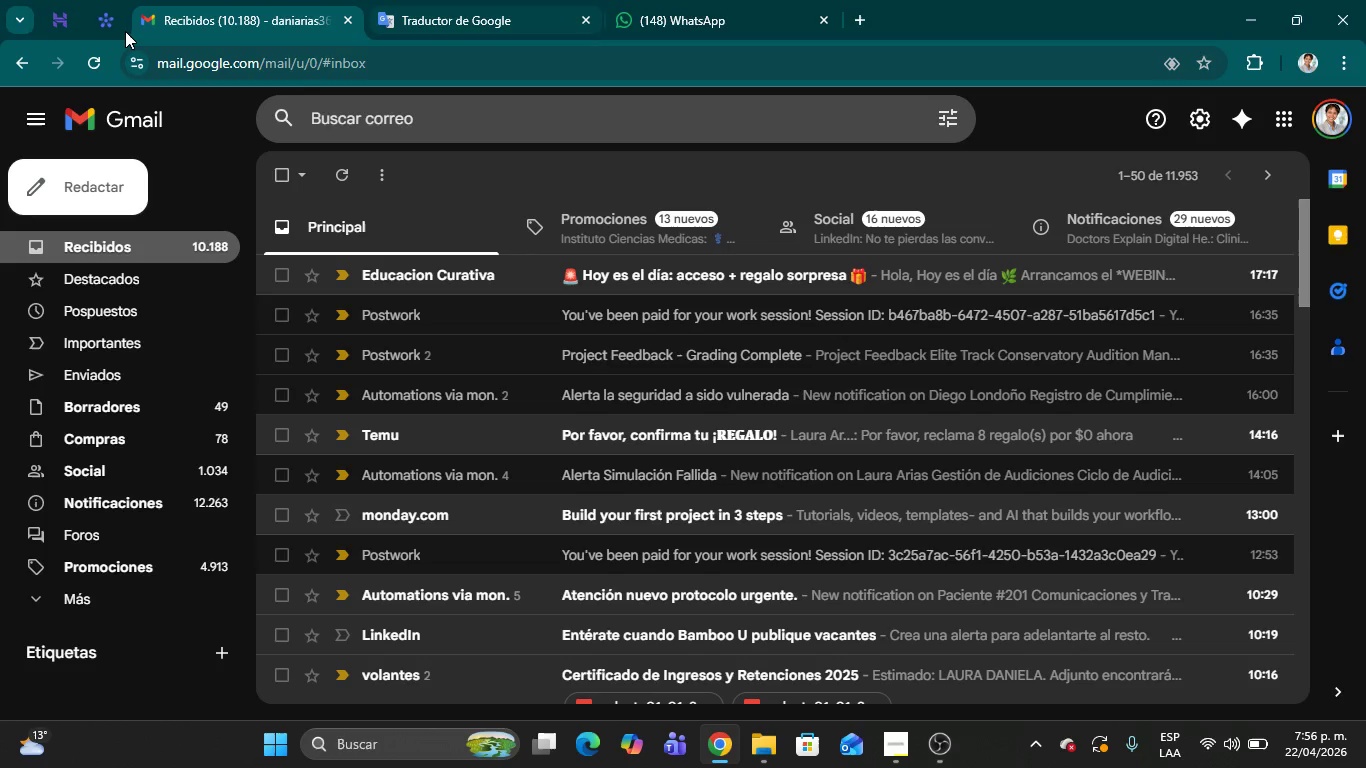 
left_click([87, 227])
 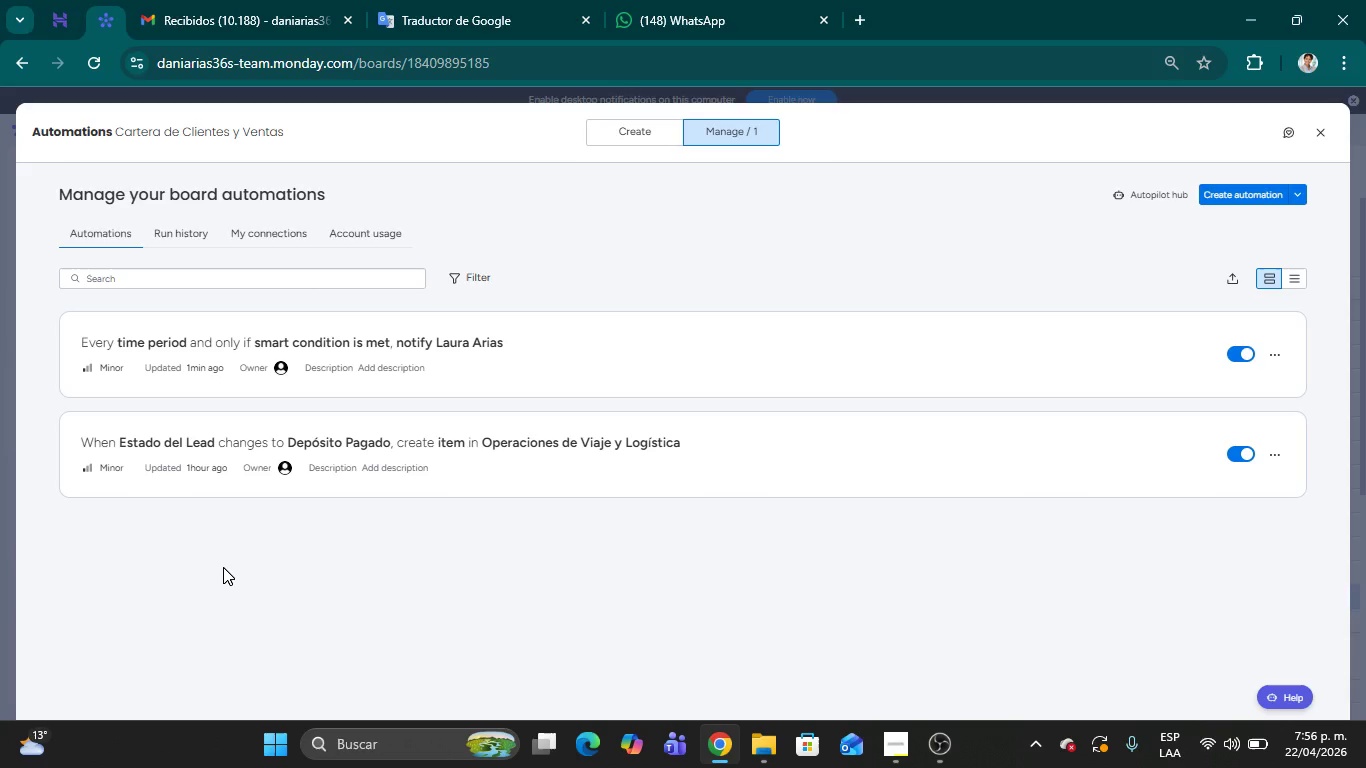 
scroll: coordinate [313, 498], scroll_direction: up, amount: 3.0
 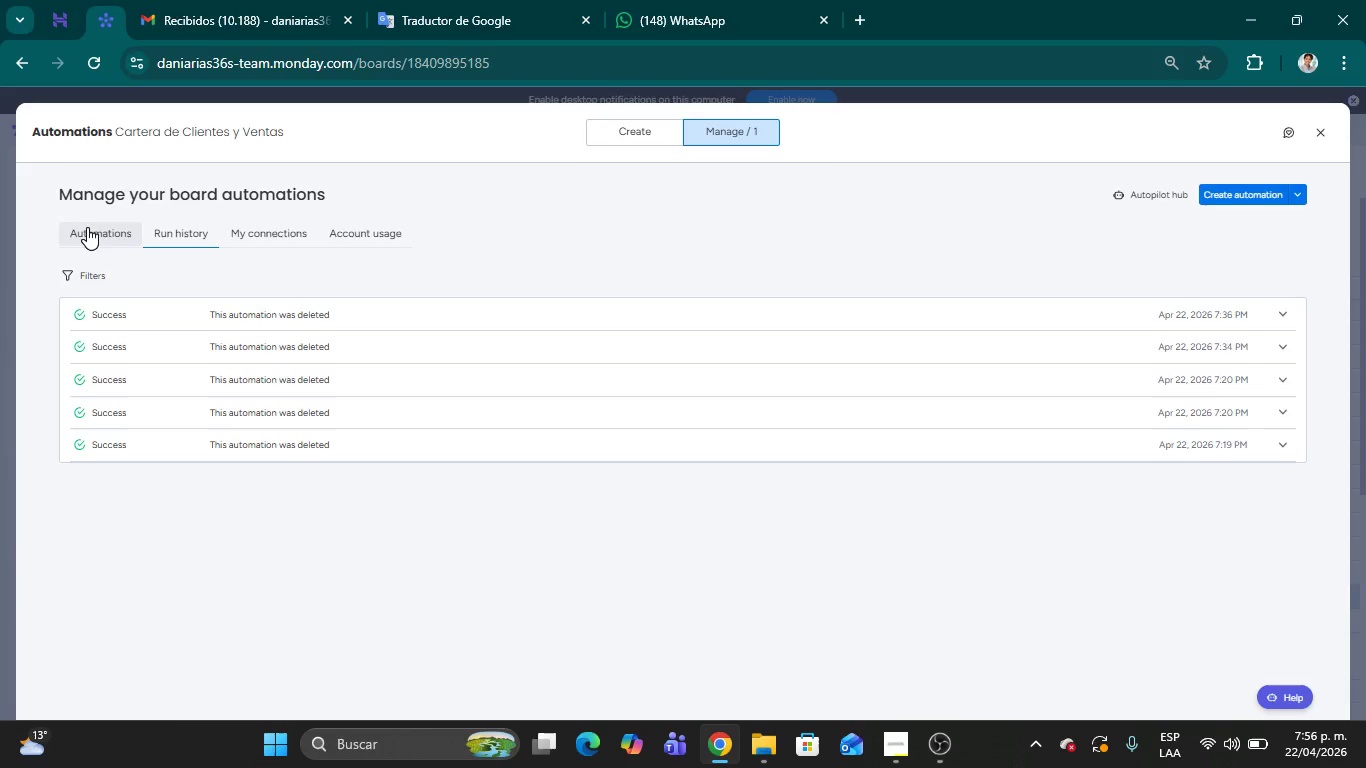 
wait(16.3)
 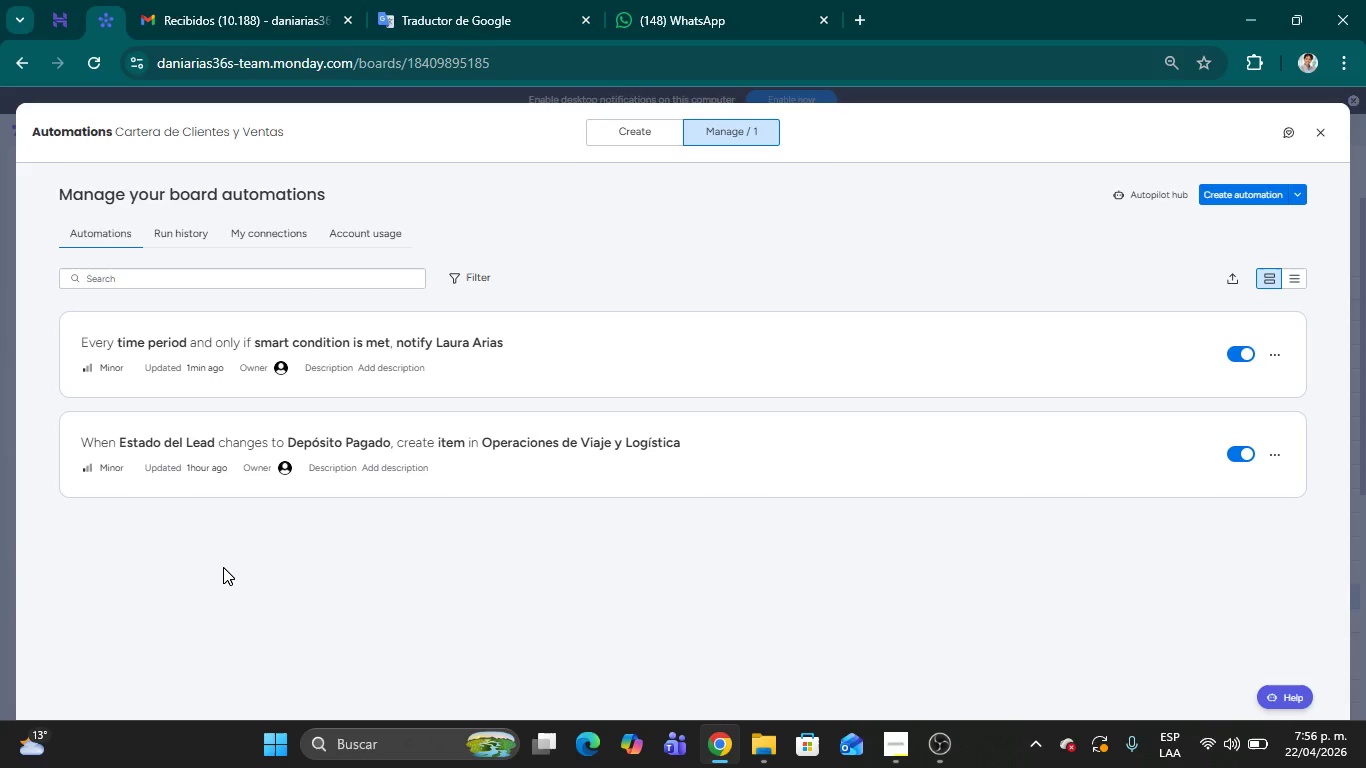 
left_click([621, 342])
 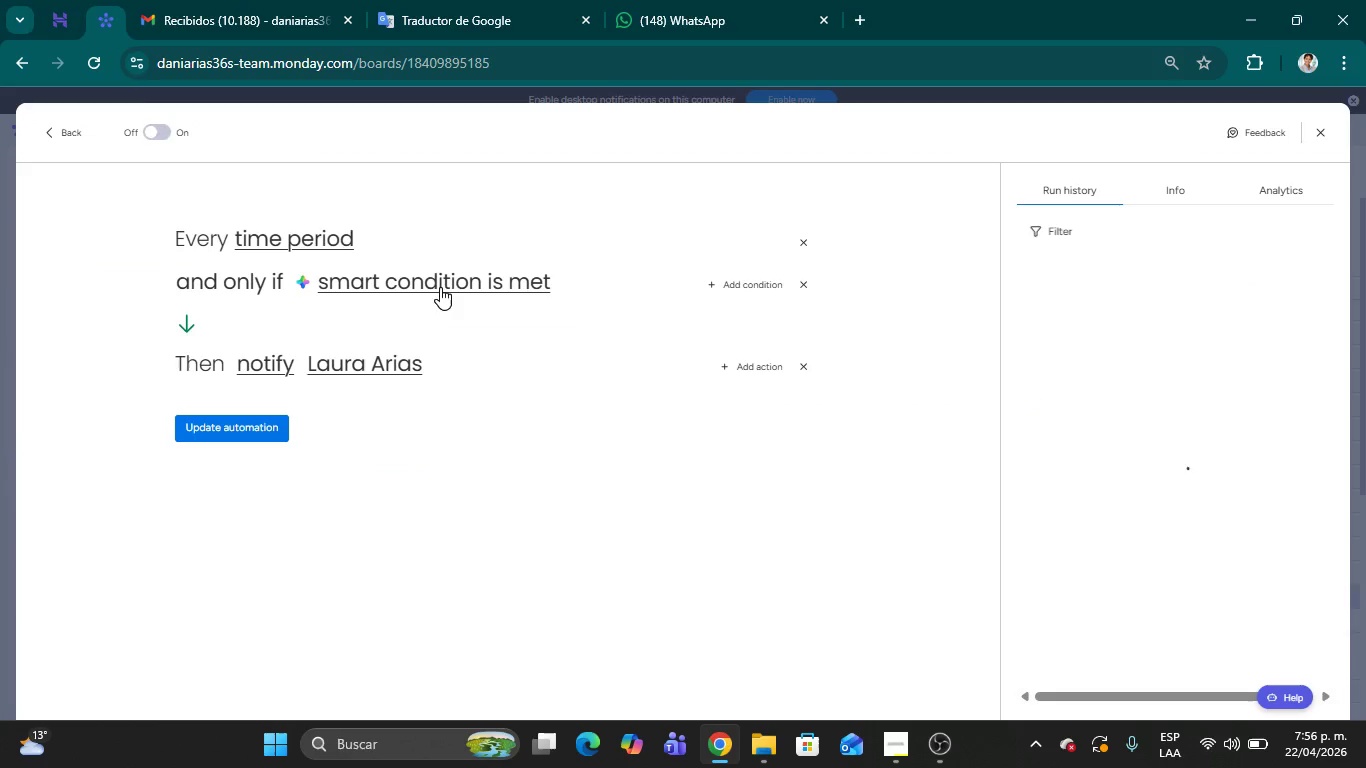 
left_click([403, 282])
 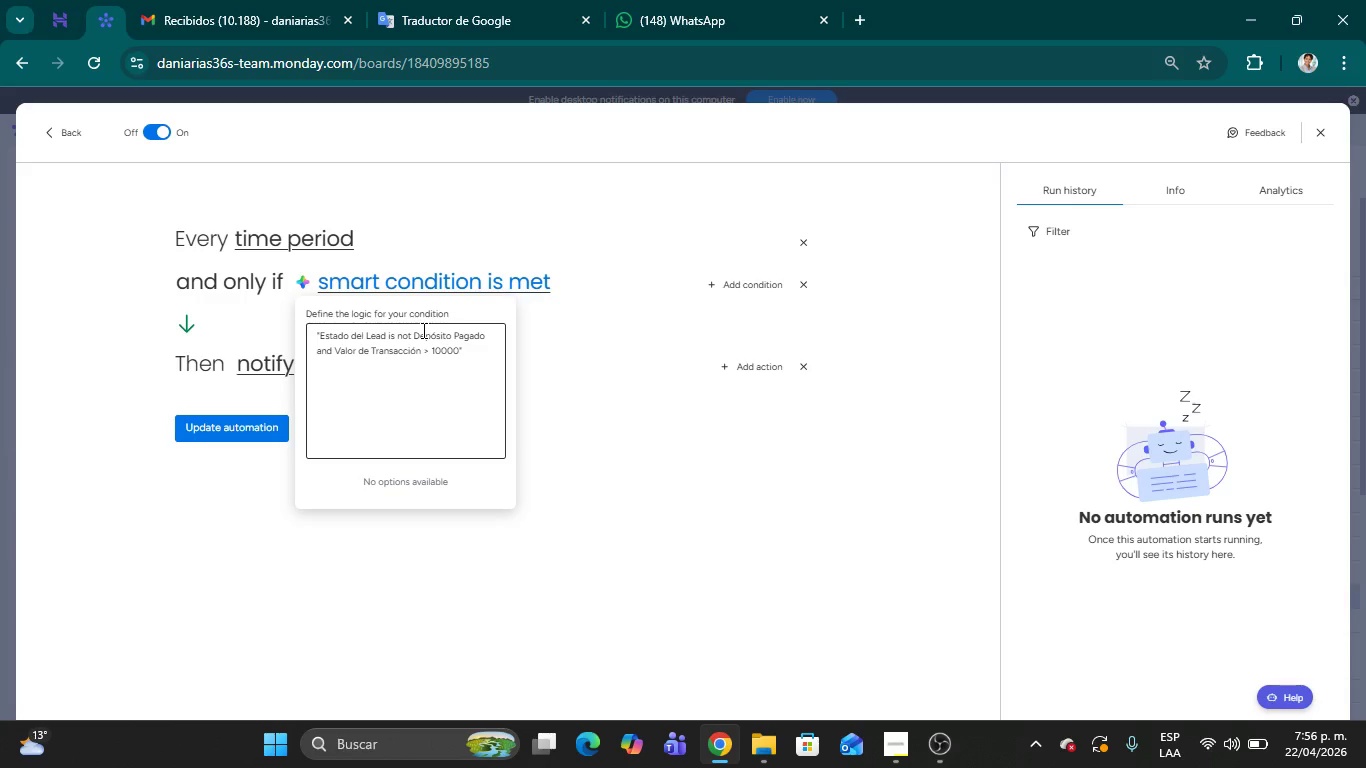 
left_click([494, 333])
 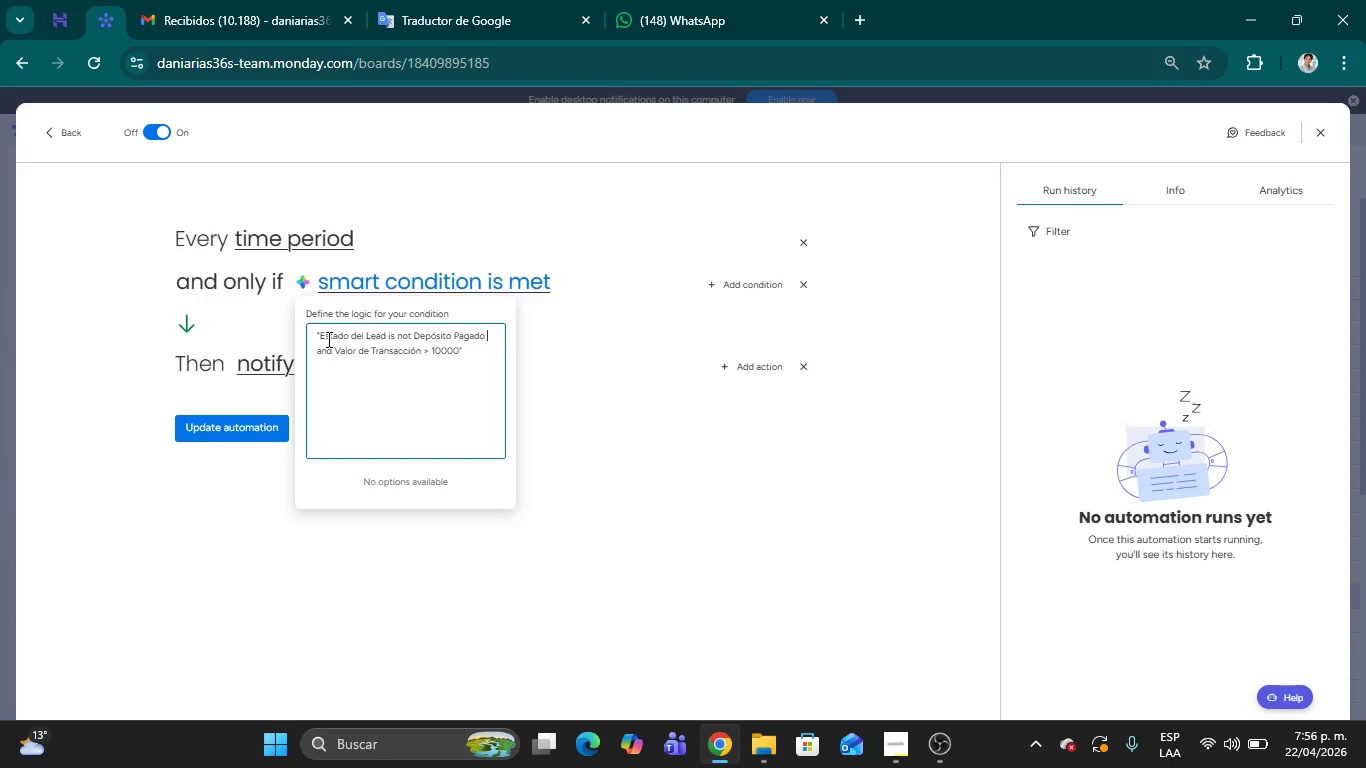 
wait(10.91)
 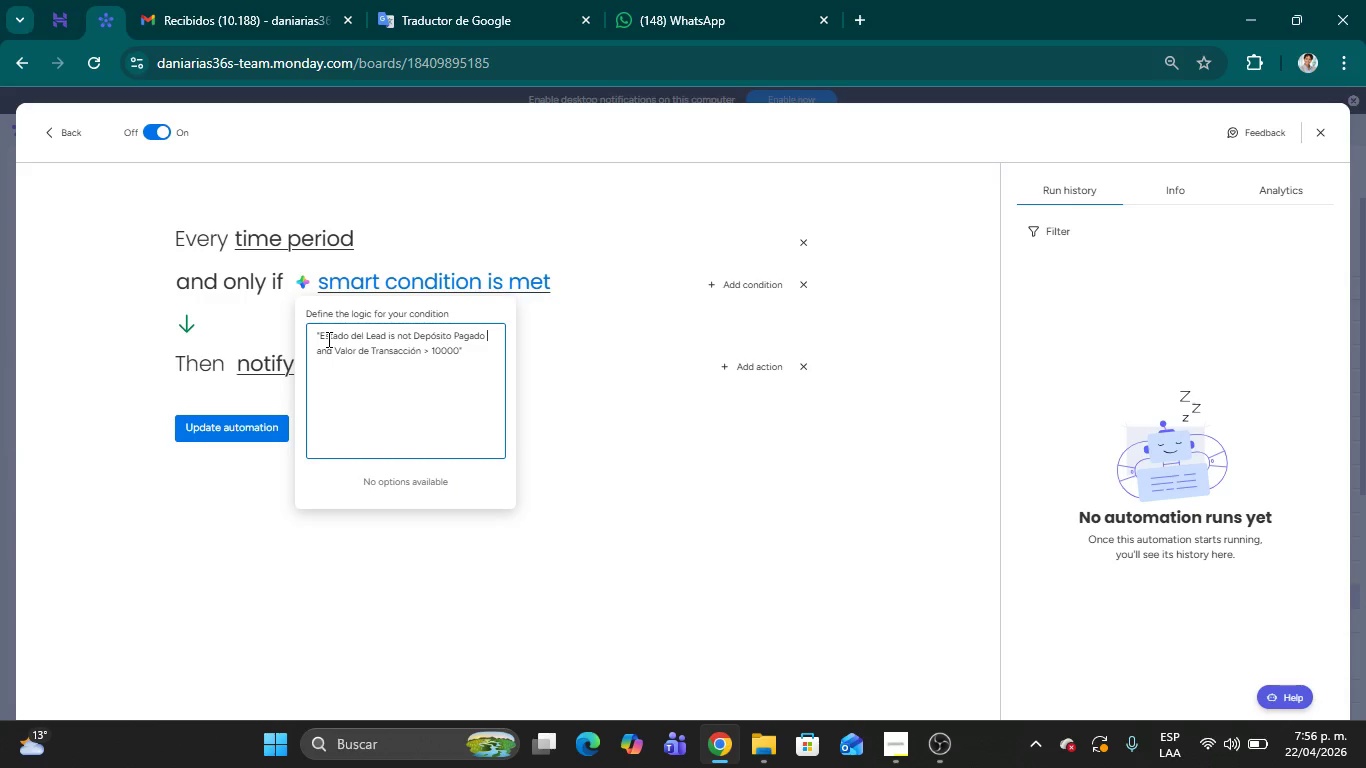 
left_click([318, 338])
 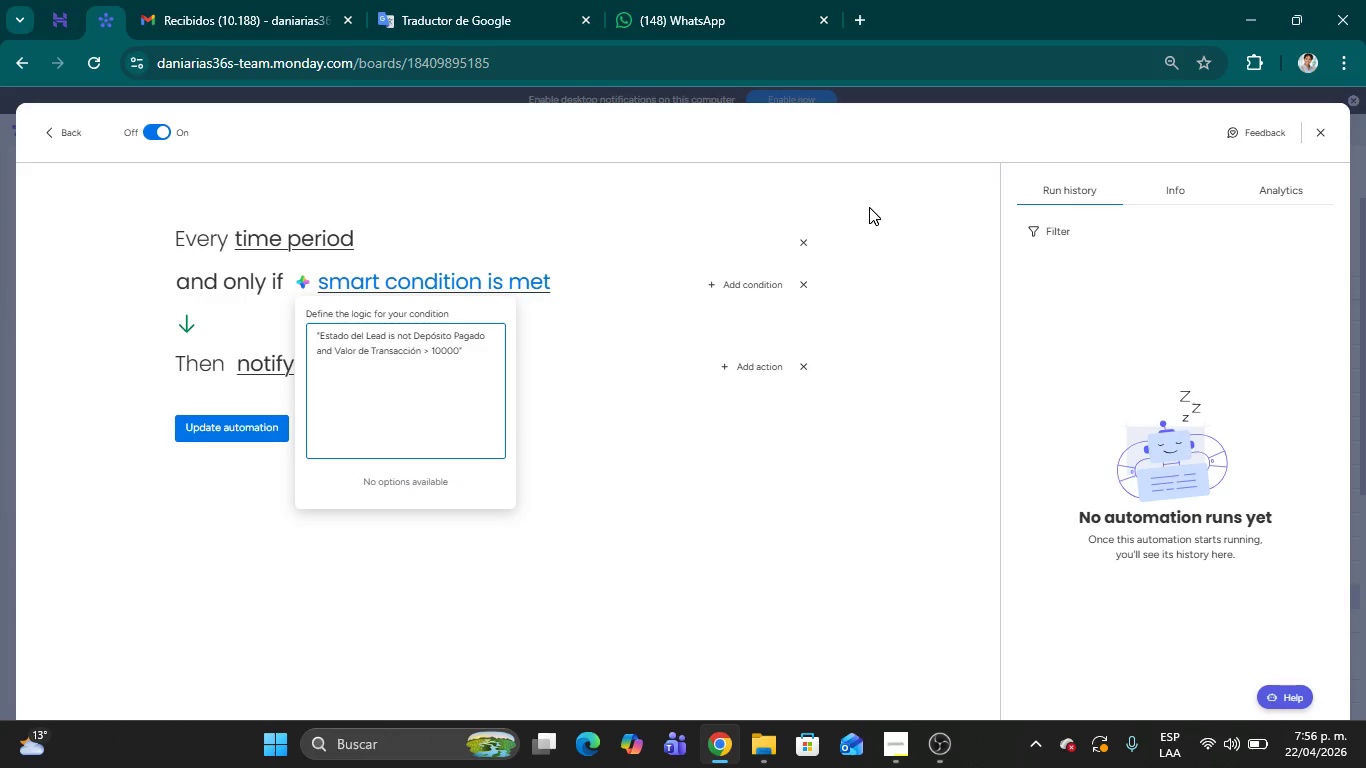 
key(ArrowRight)
 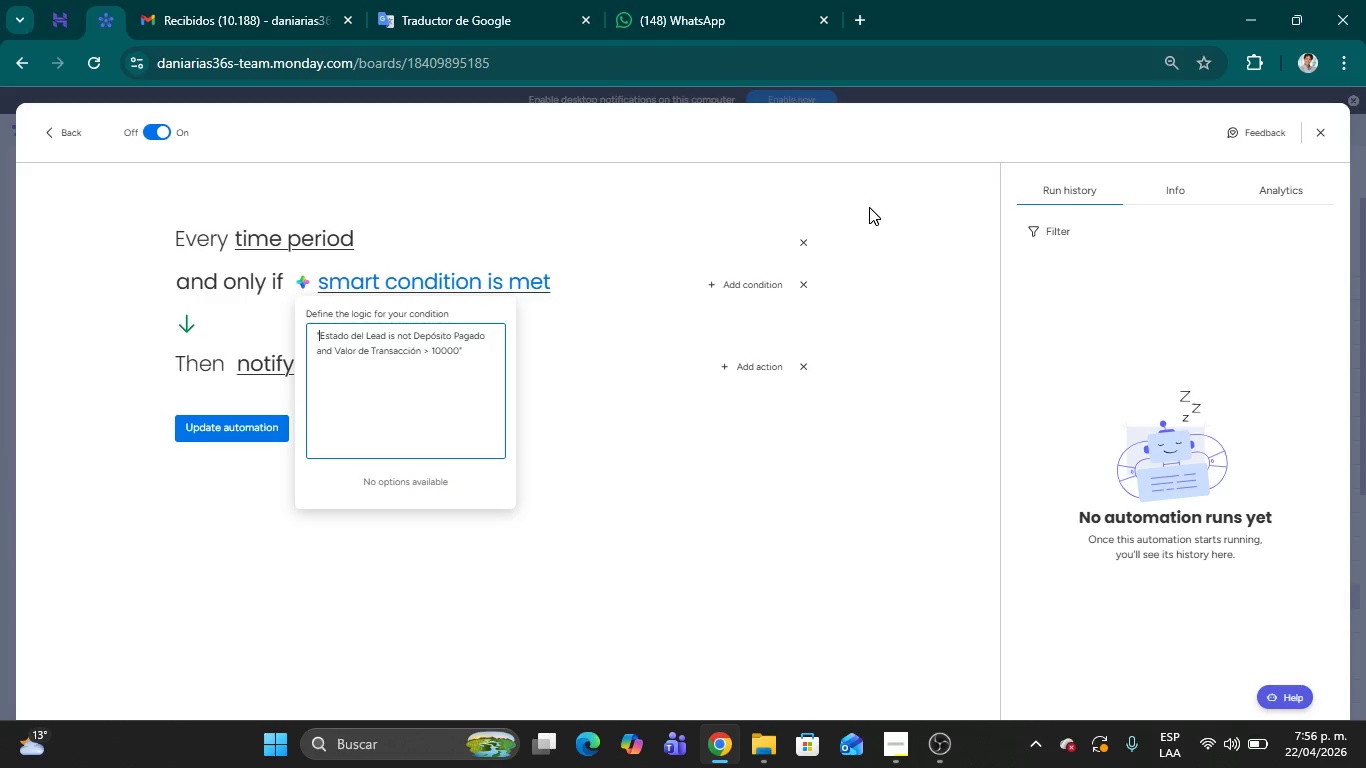 
key(Shift+2)
 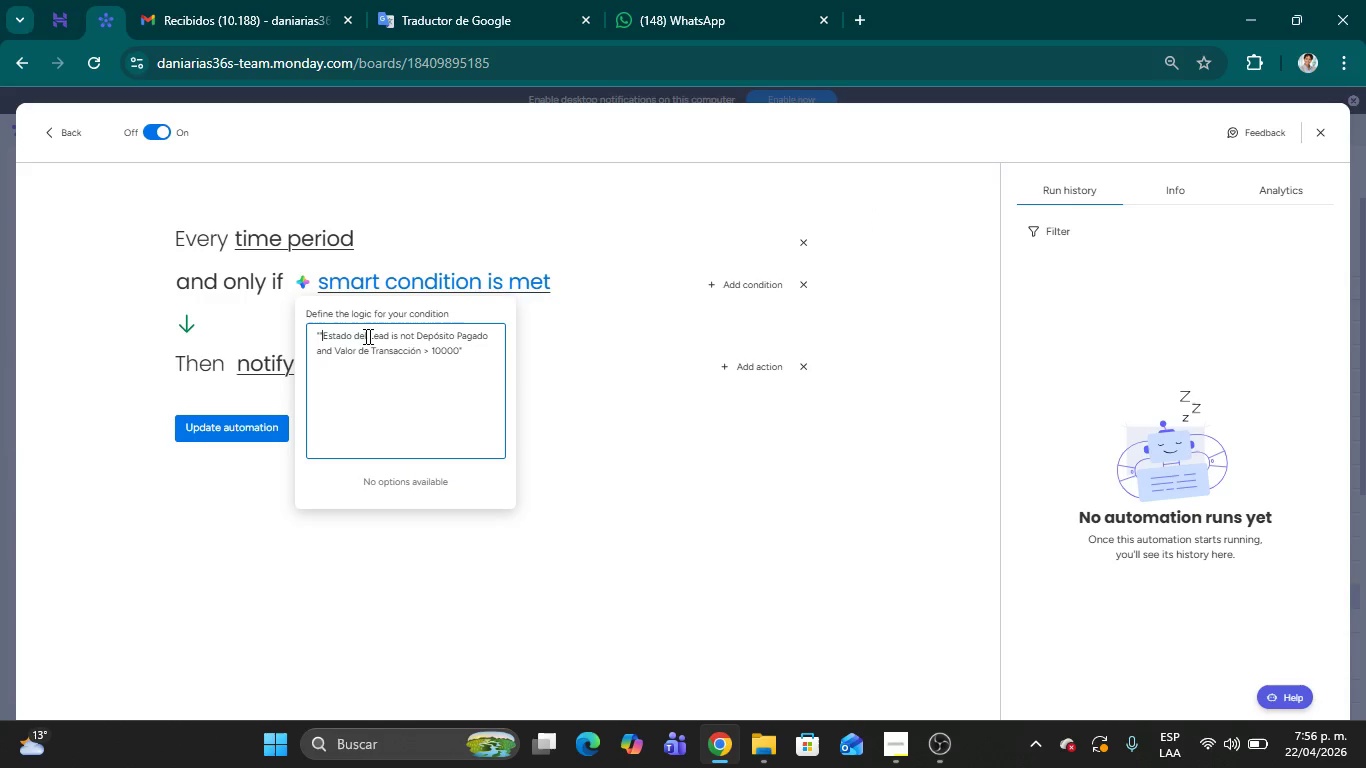 
left_click([386, 333])
 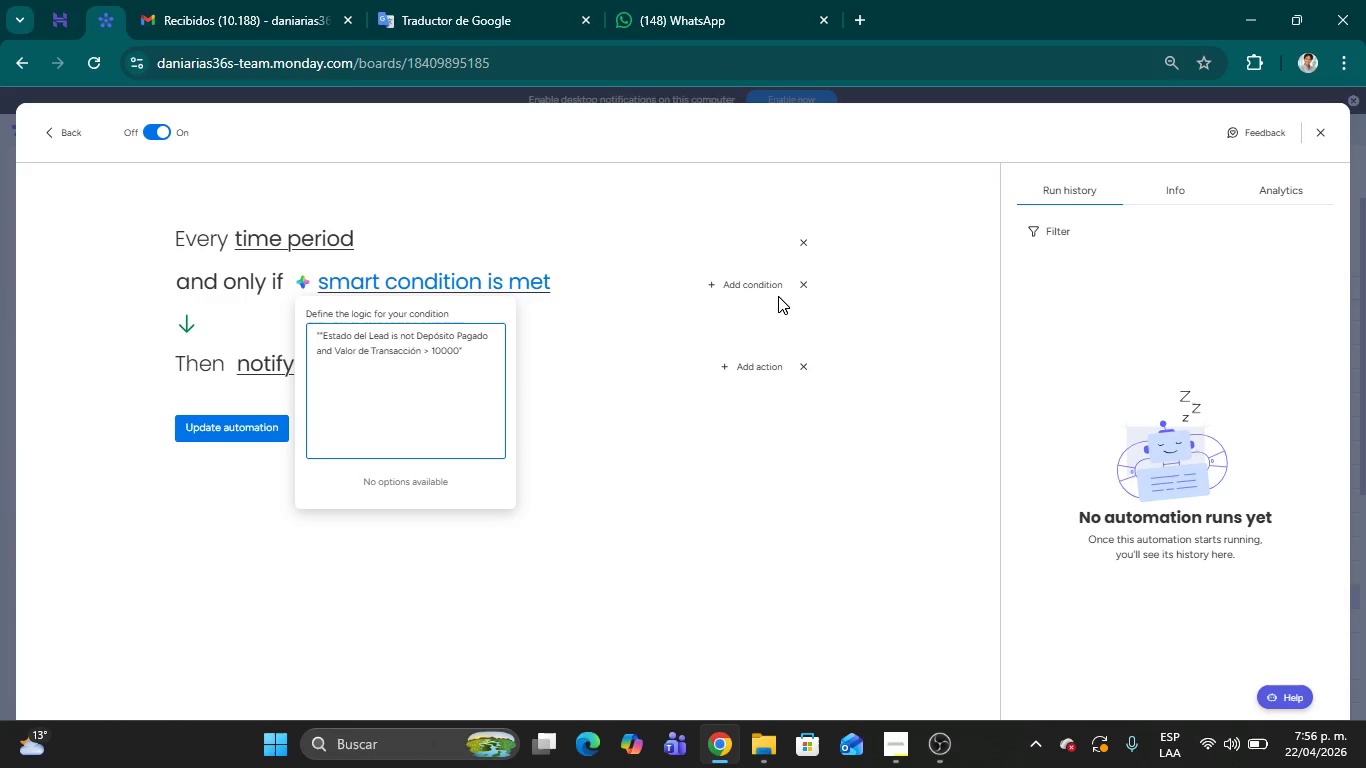 
key(ArrowRight)
 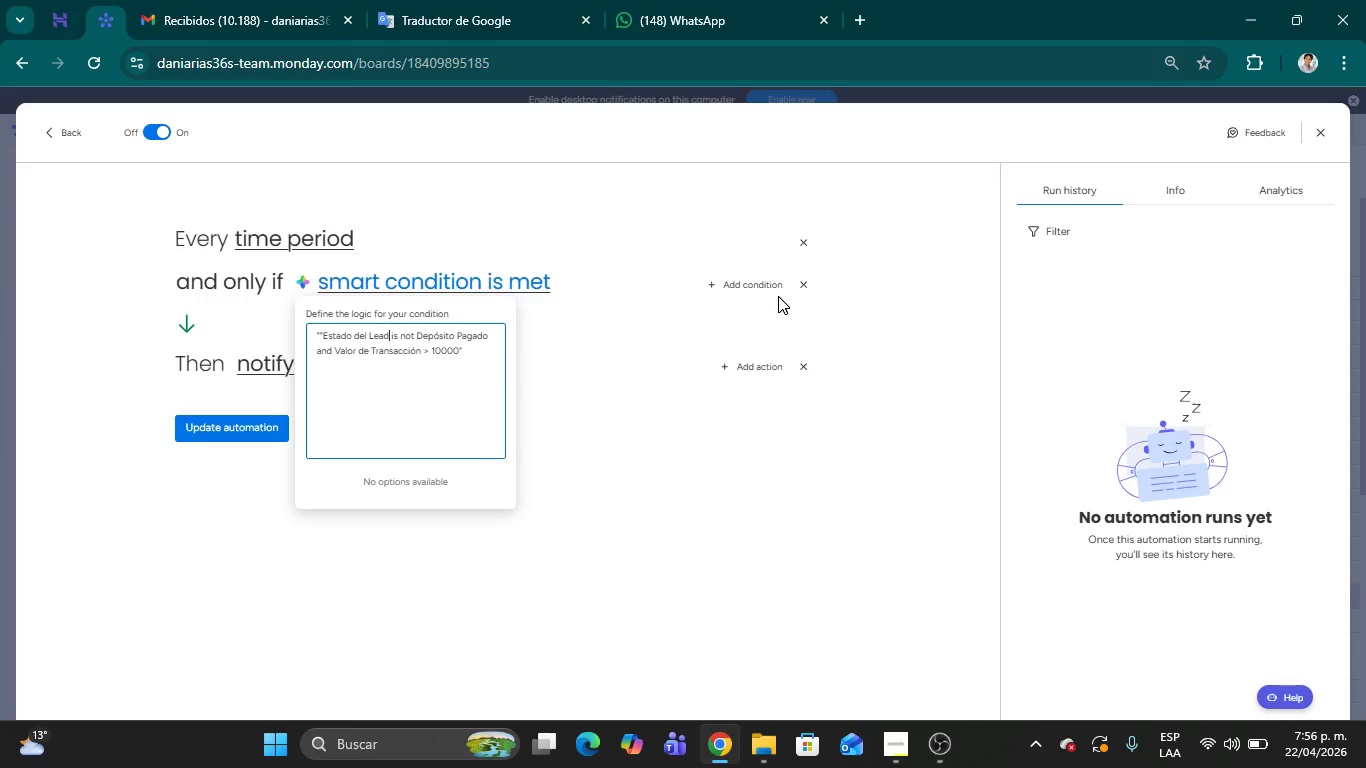 
key(Shift+2)
 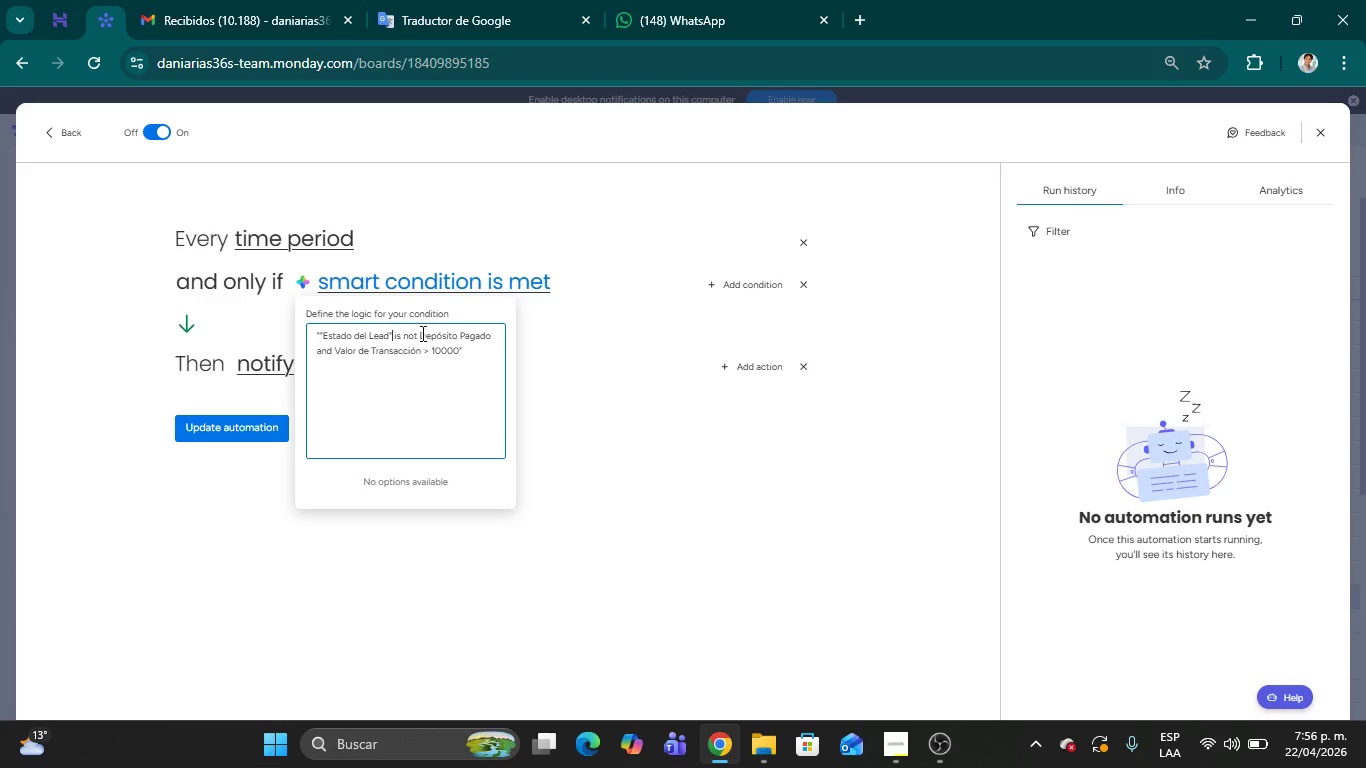 
left_click([418, 332])
 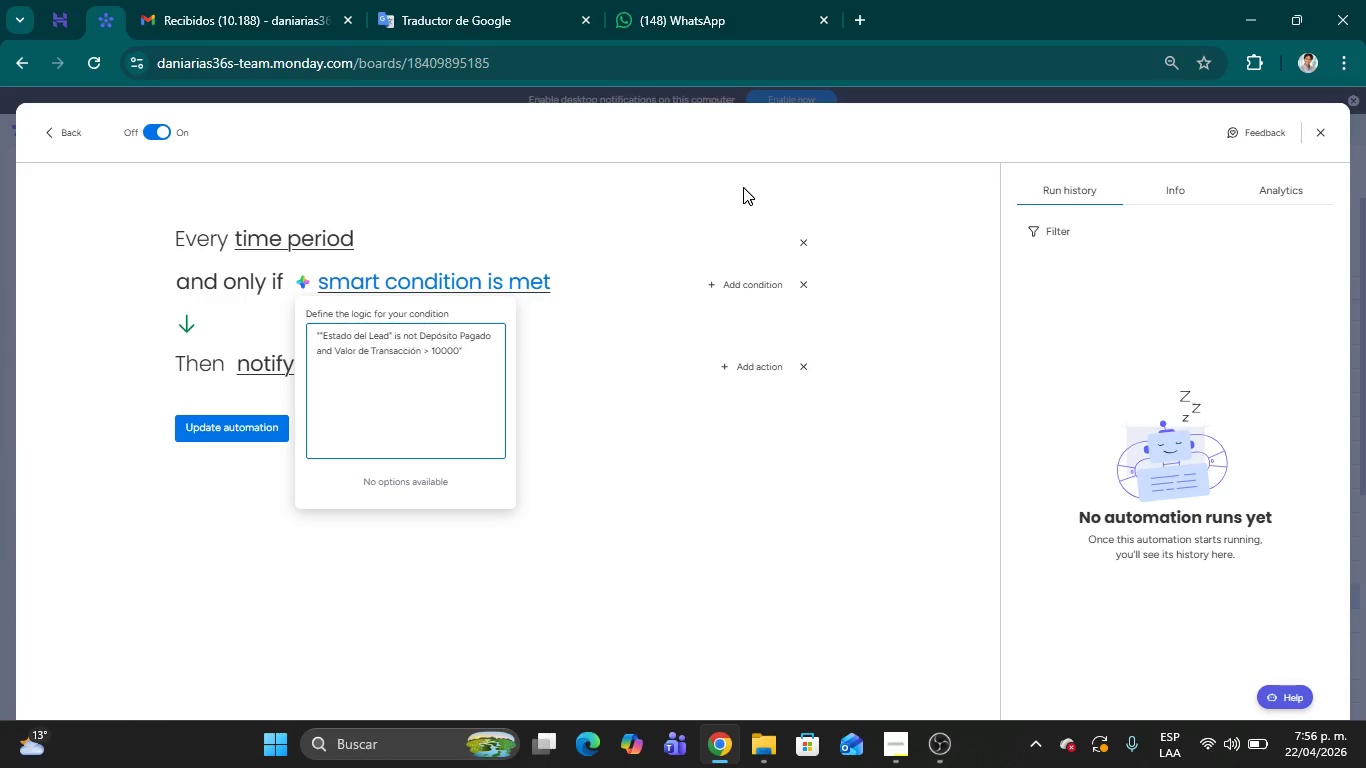 
key(ArrowRight)
 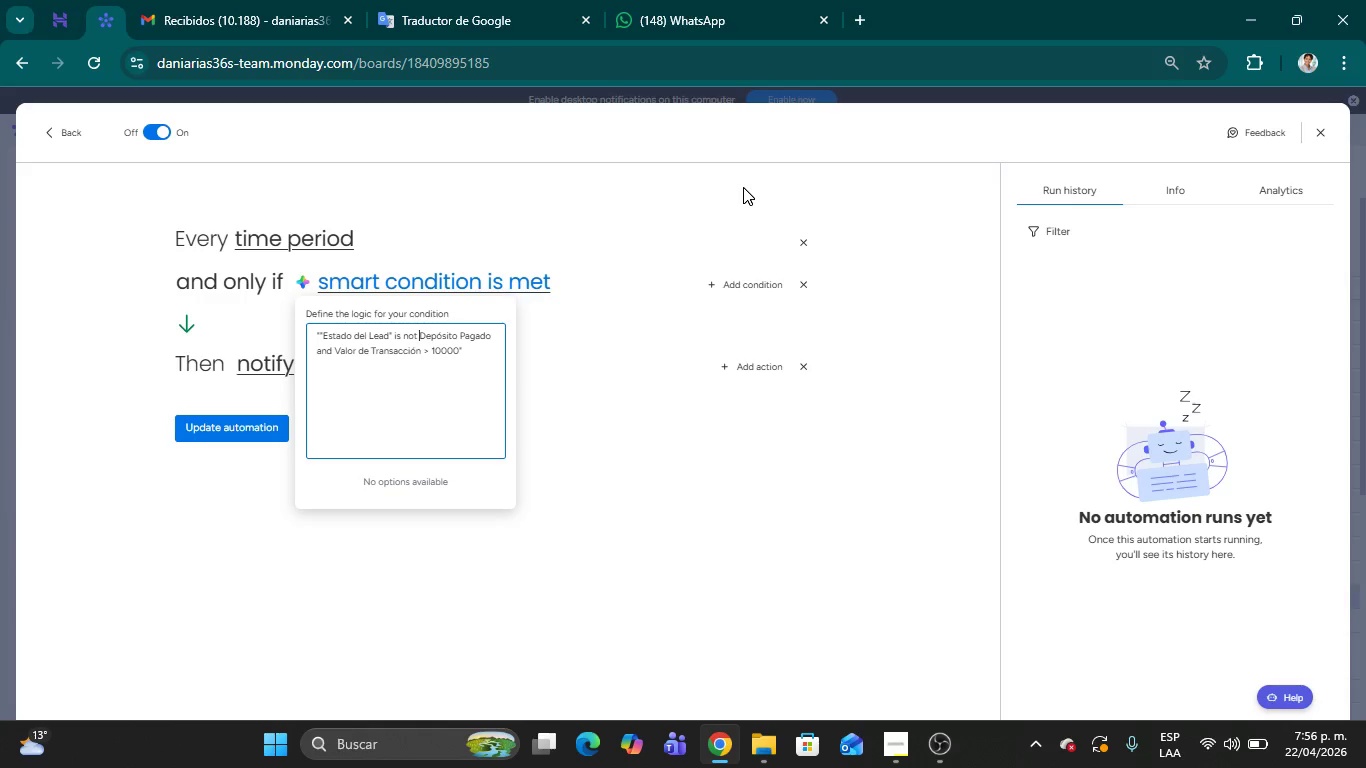 
key(Shift+ShiftRight)
 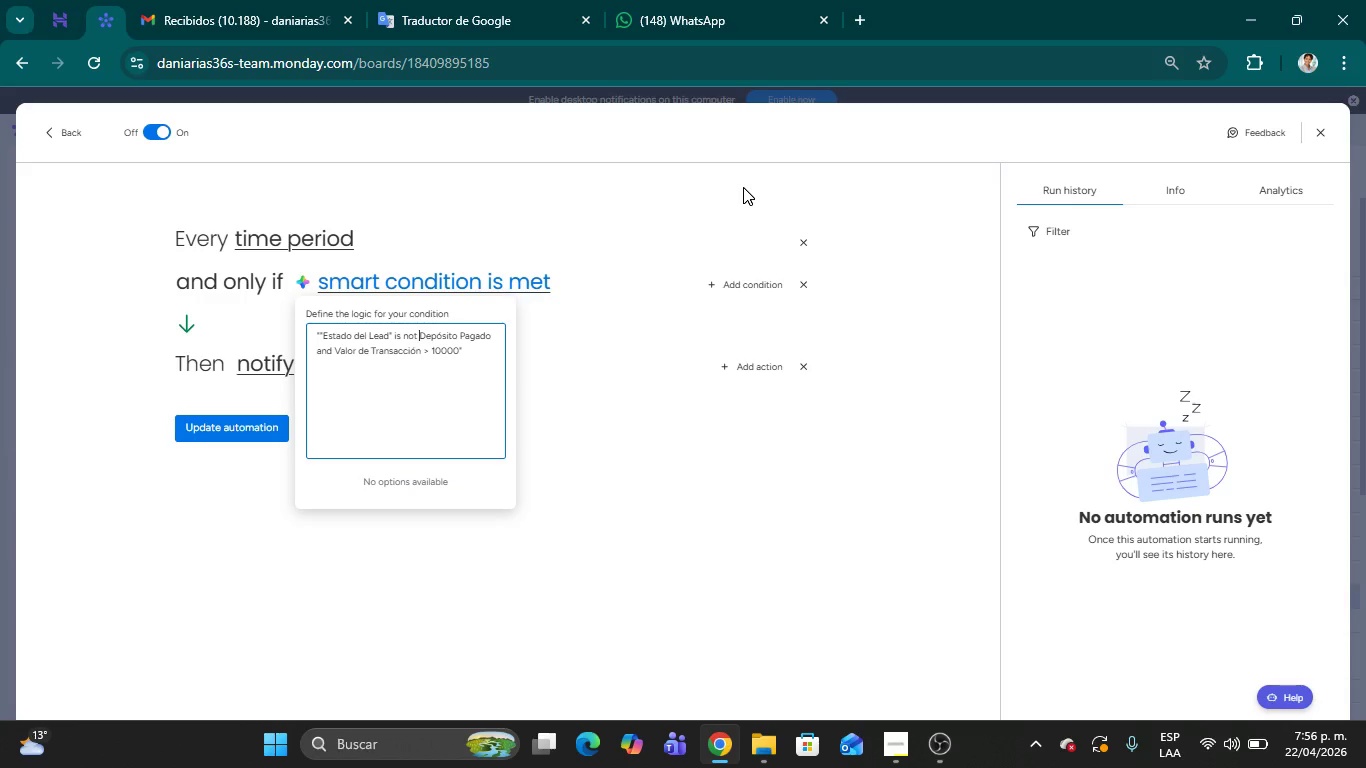 
key(Shift+2)
 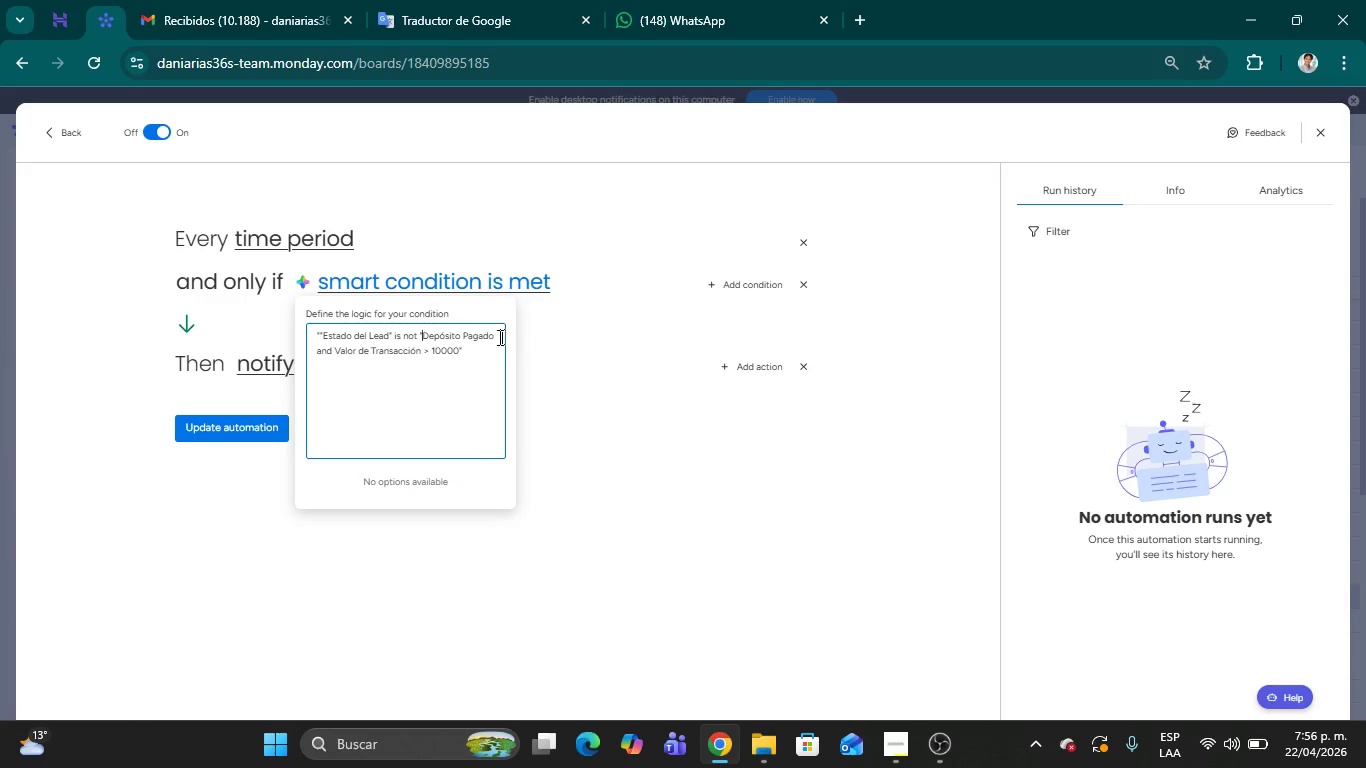 
left_click([495, 335])
 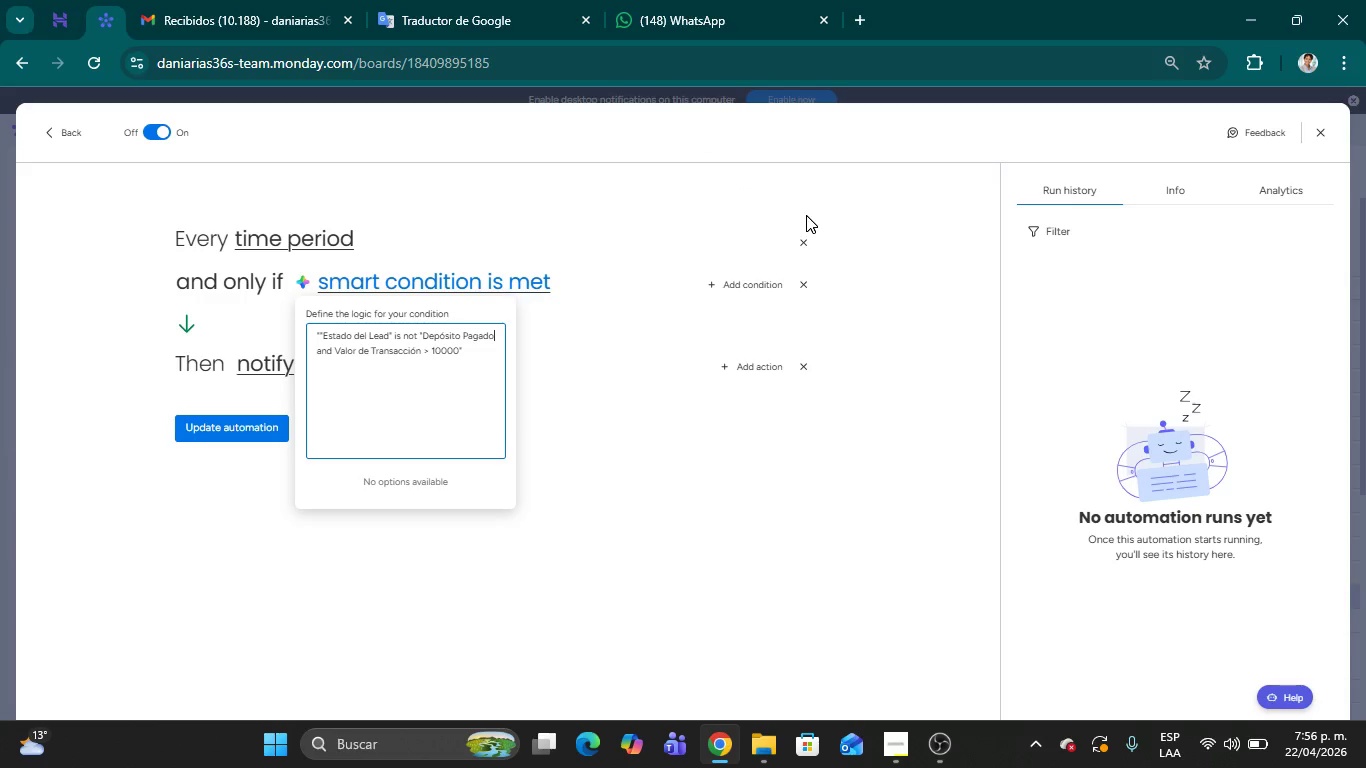 
key(Shift+ShiftRight)
 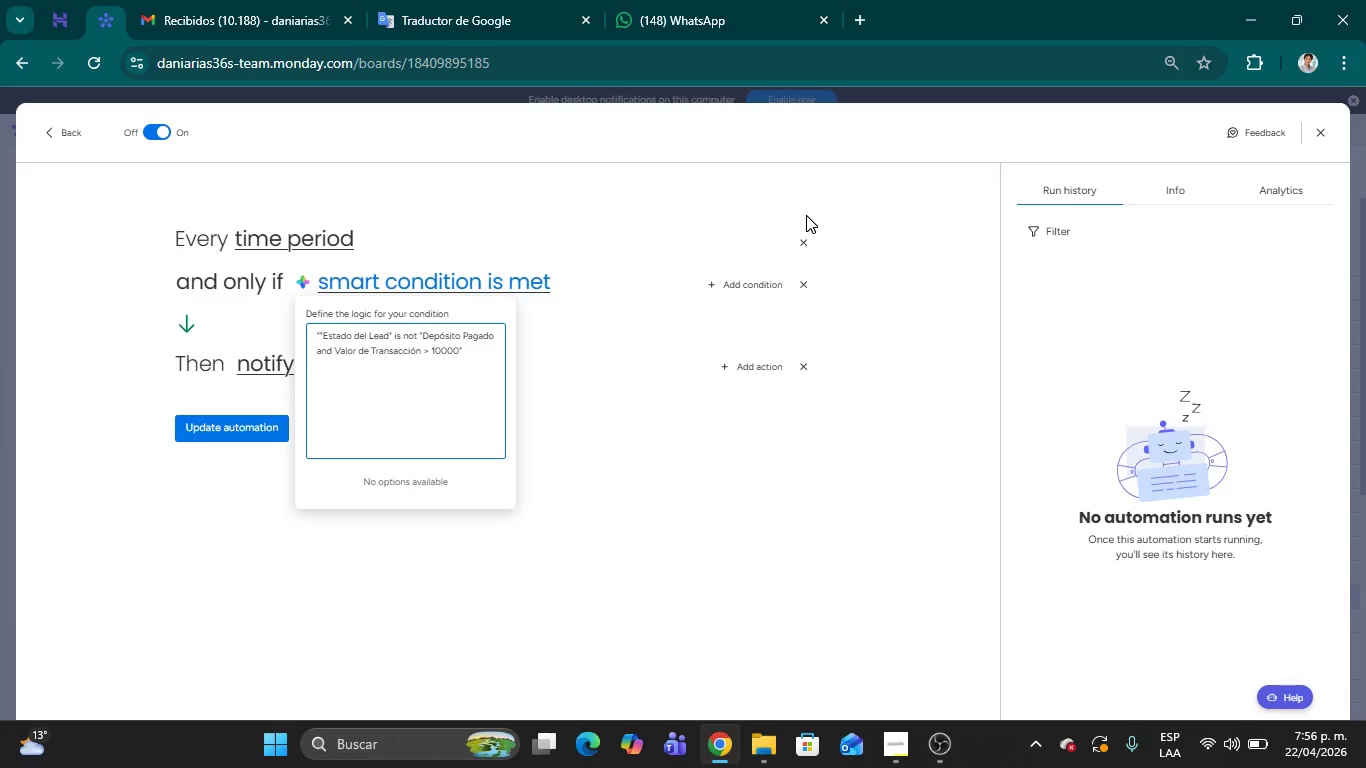 
key(Shift+2)
 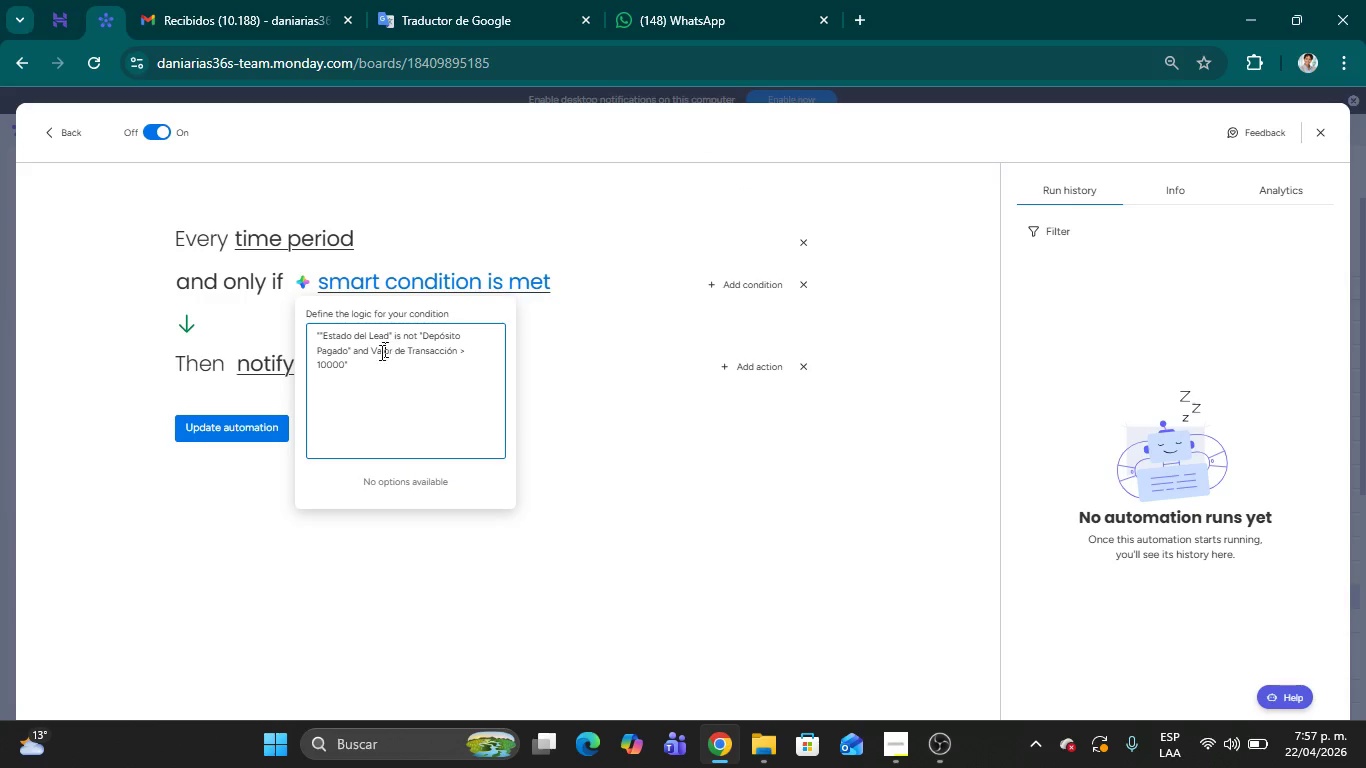 
left_click([371, 349])
 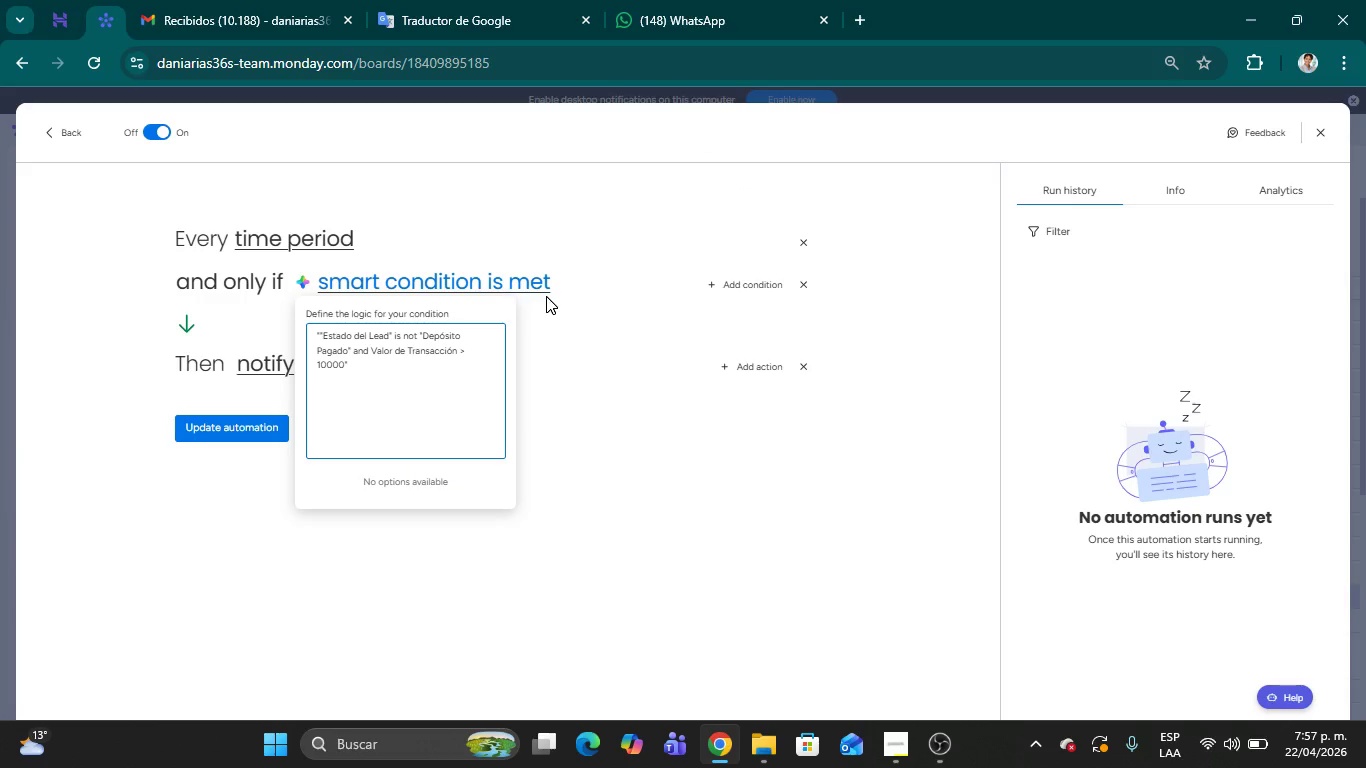 
key(Shift+2)
 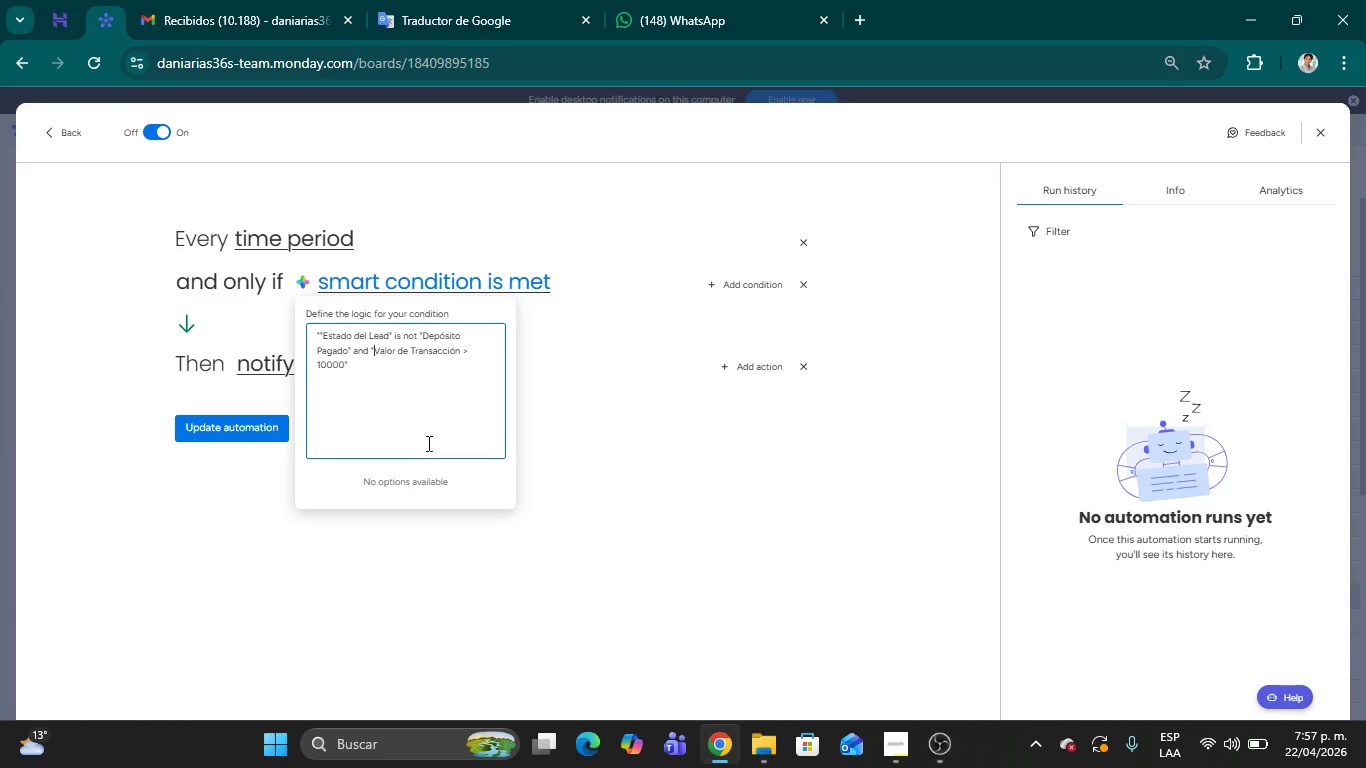 
left_click([459, 348])
 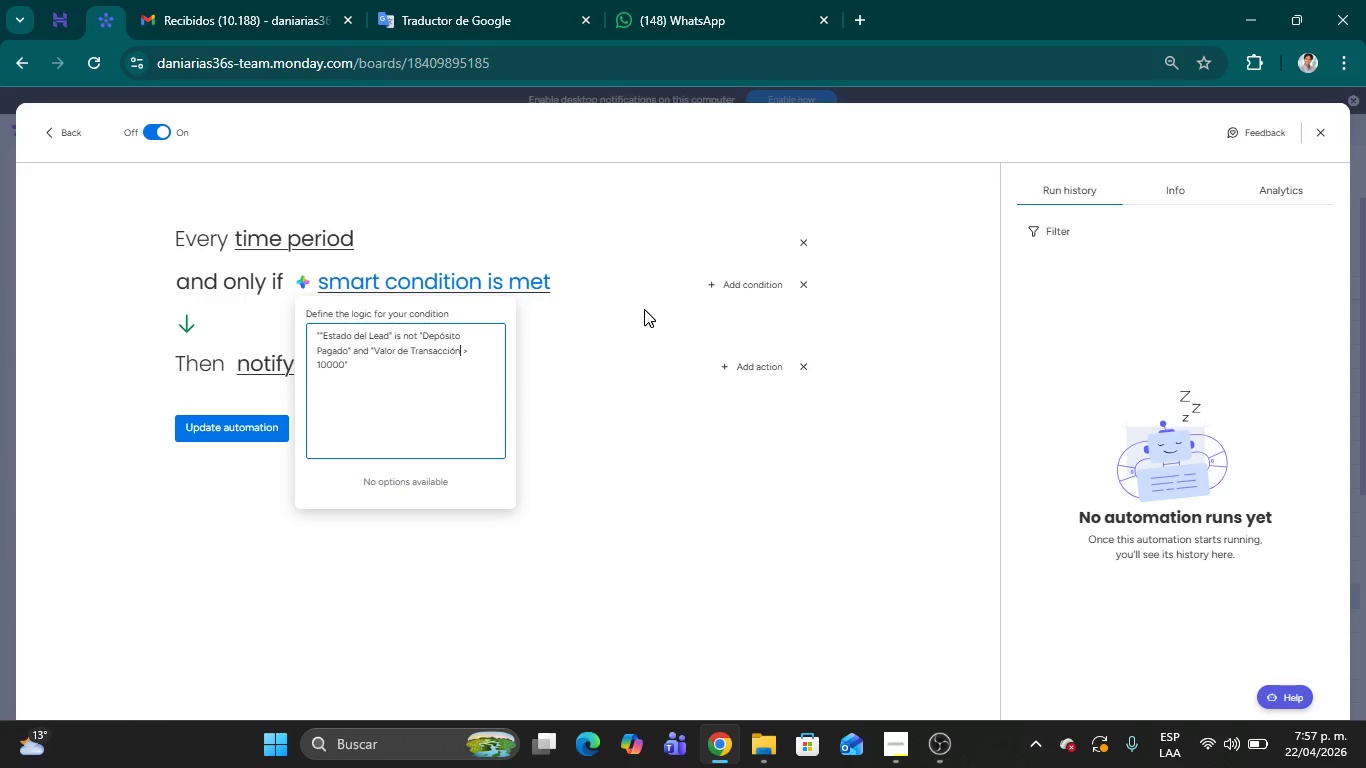 
key(Shift+ShiftRight)
 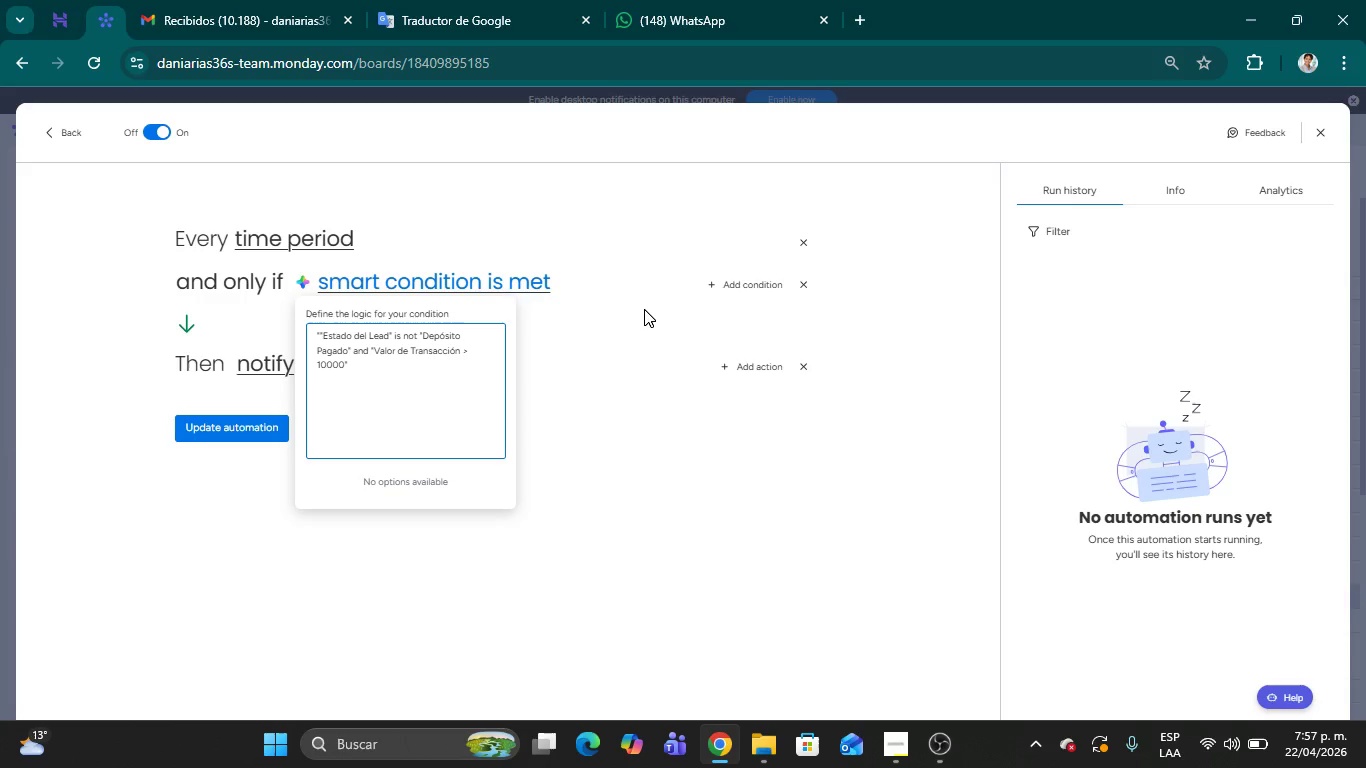 
key(Shift+2)
 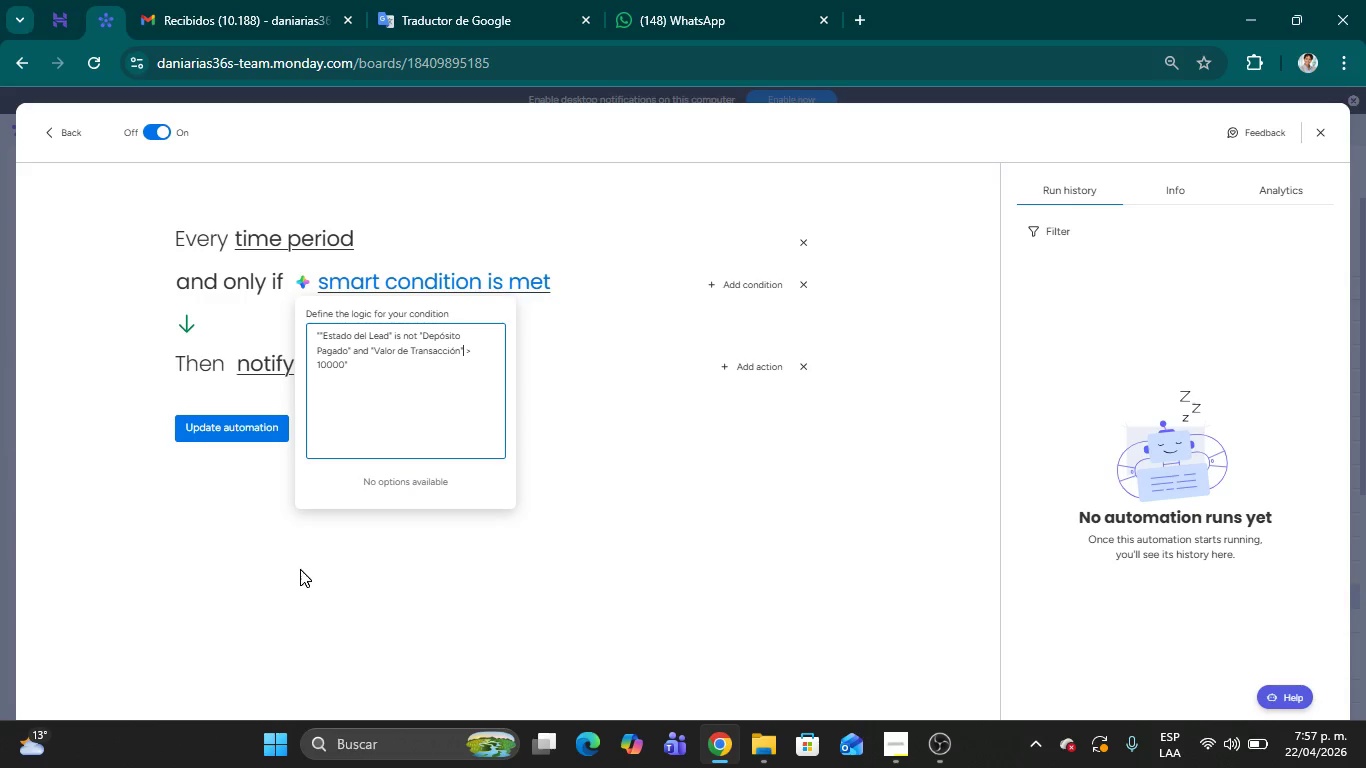 
left_click([247, 426])
 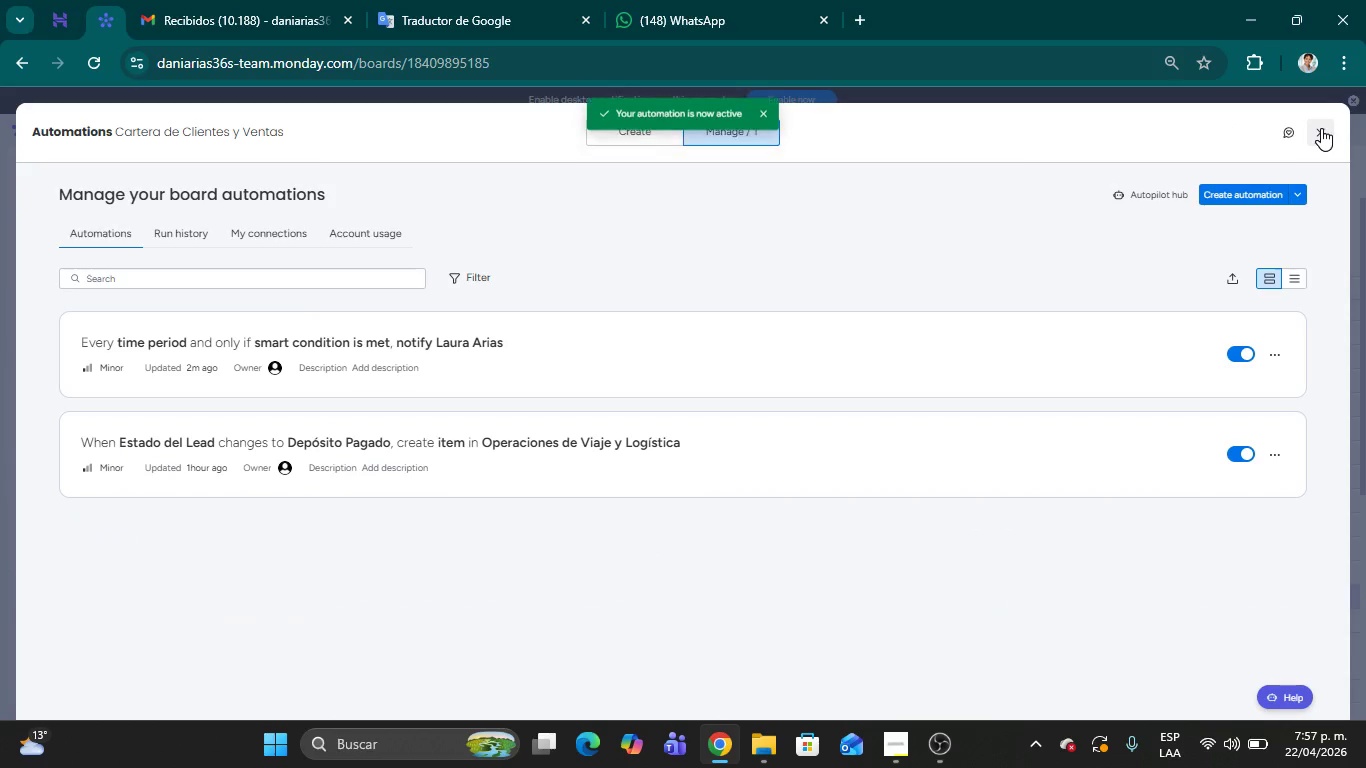 
wait(5.06)
 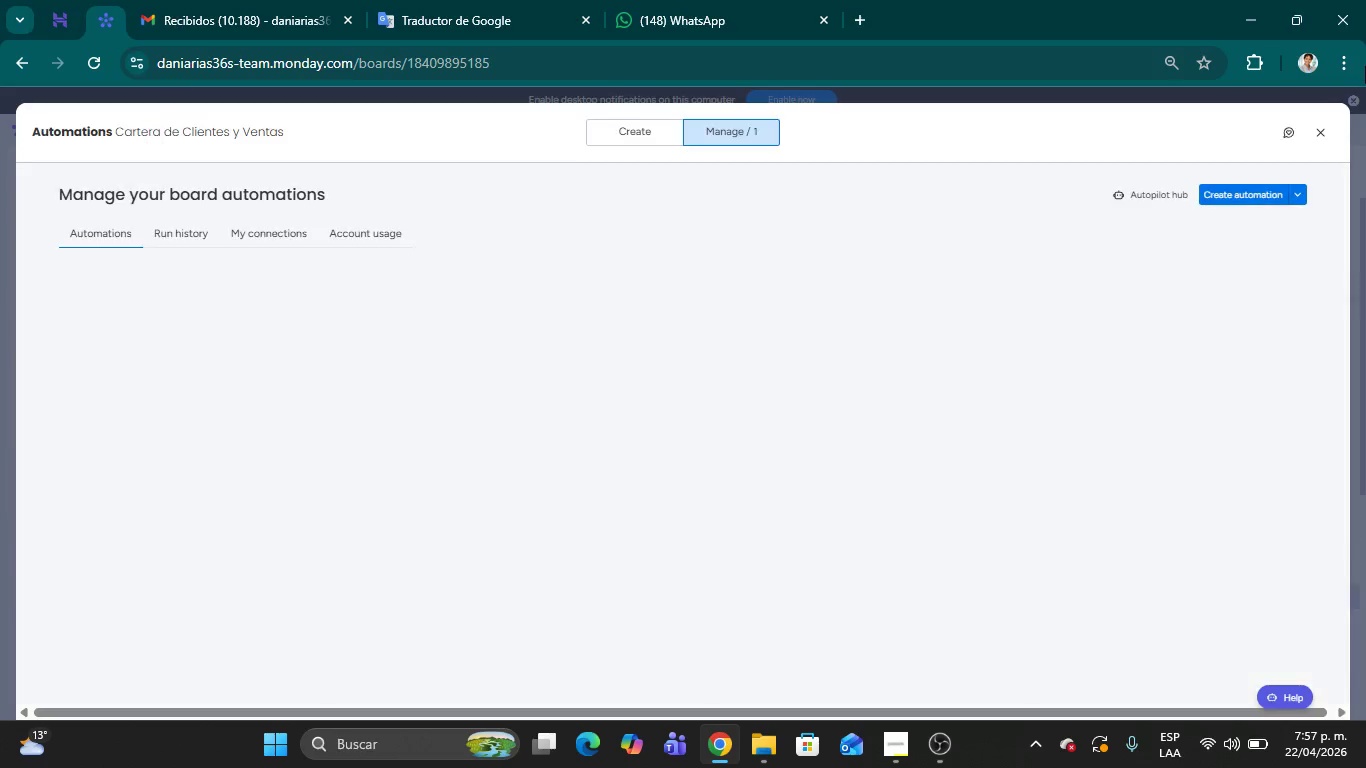 
left_click([1321, 128])
 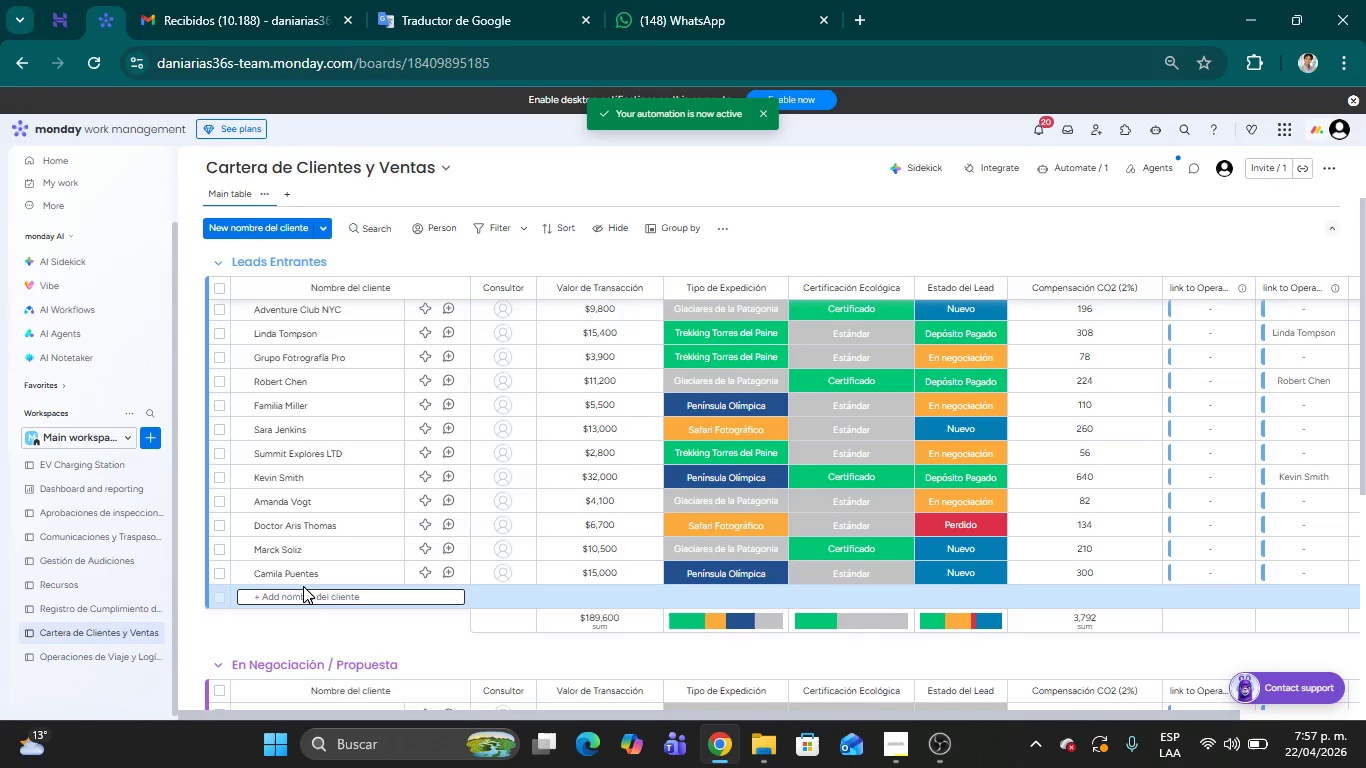 
left_click([302, 598])
 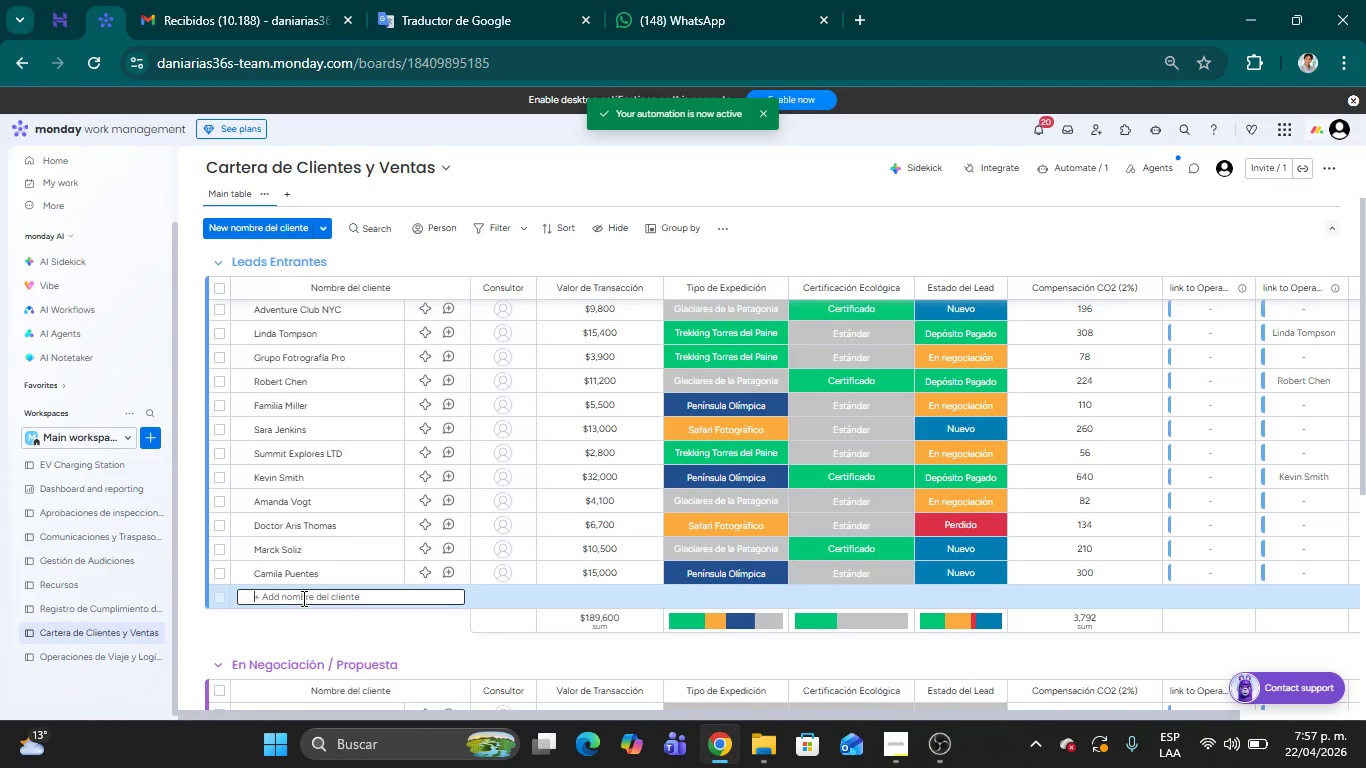 
type(La)
 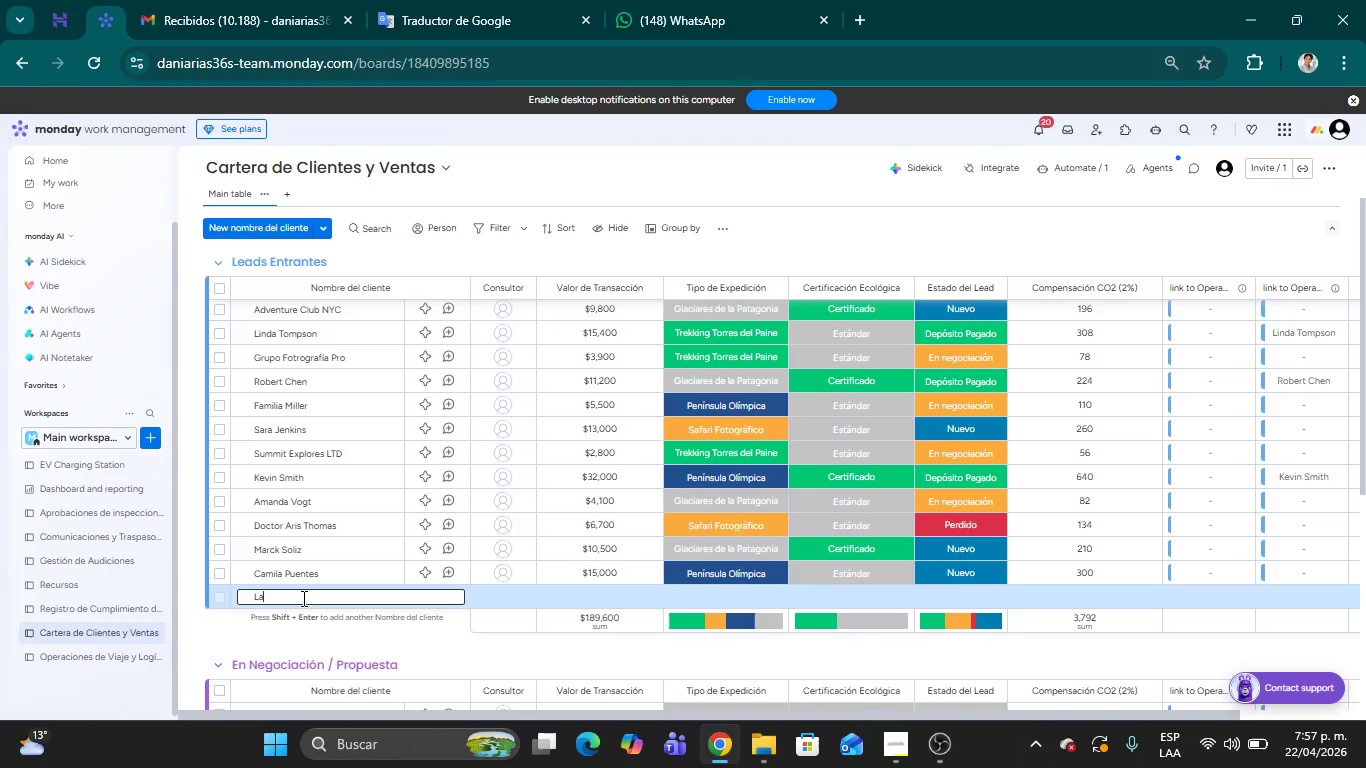 
key(Backspace)
key(Backspace)
type(Rosa Londo`o)
 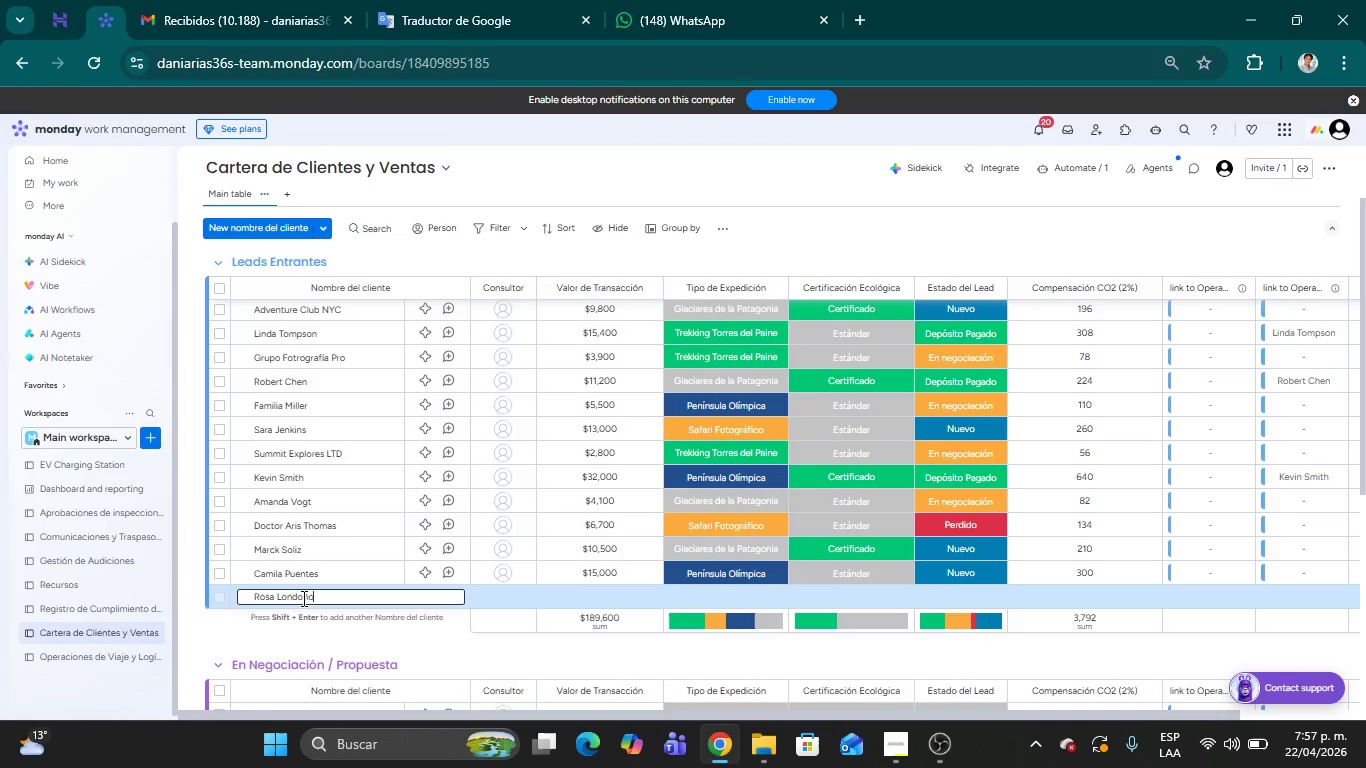 
left_click([591, 593])
 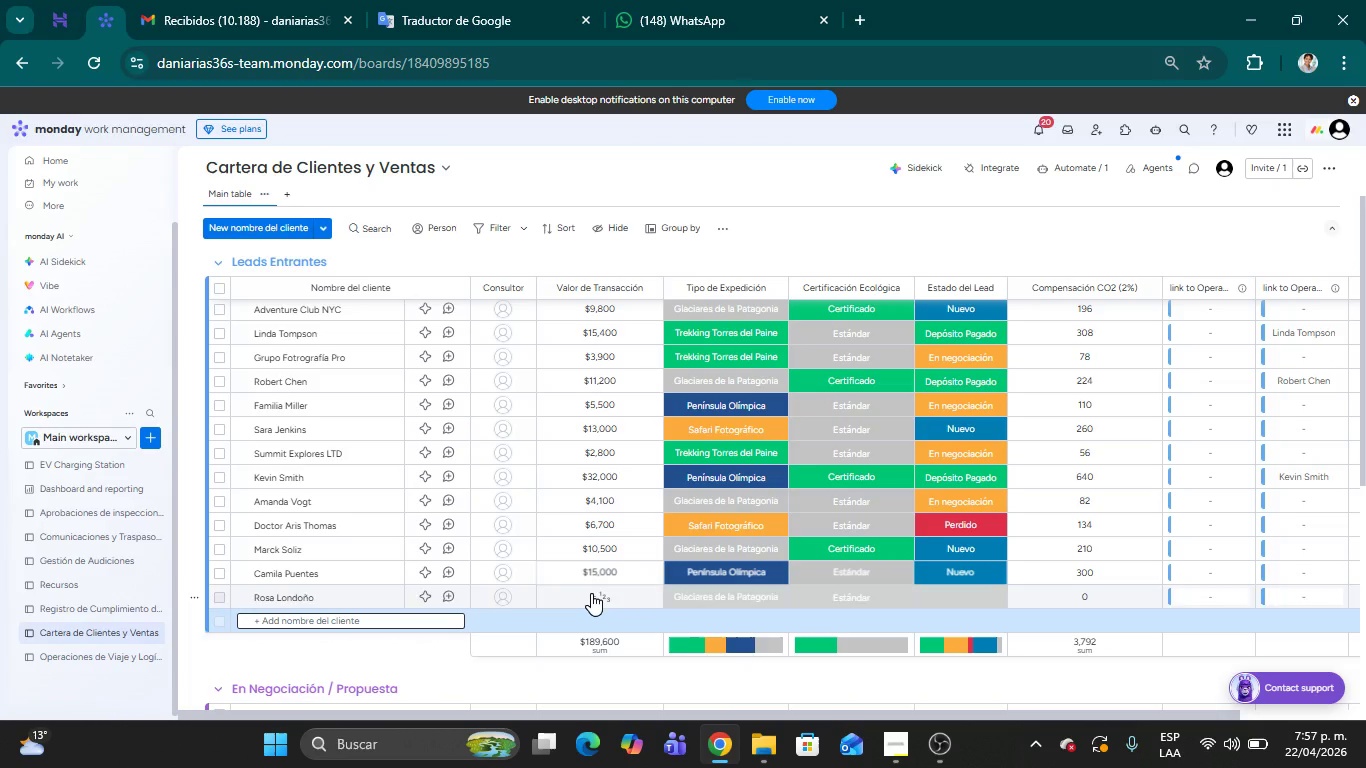 
left_click([591, 593])
 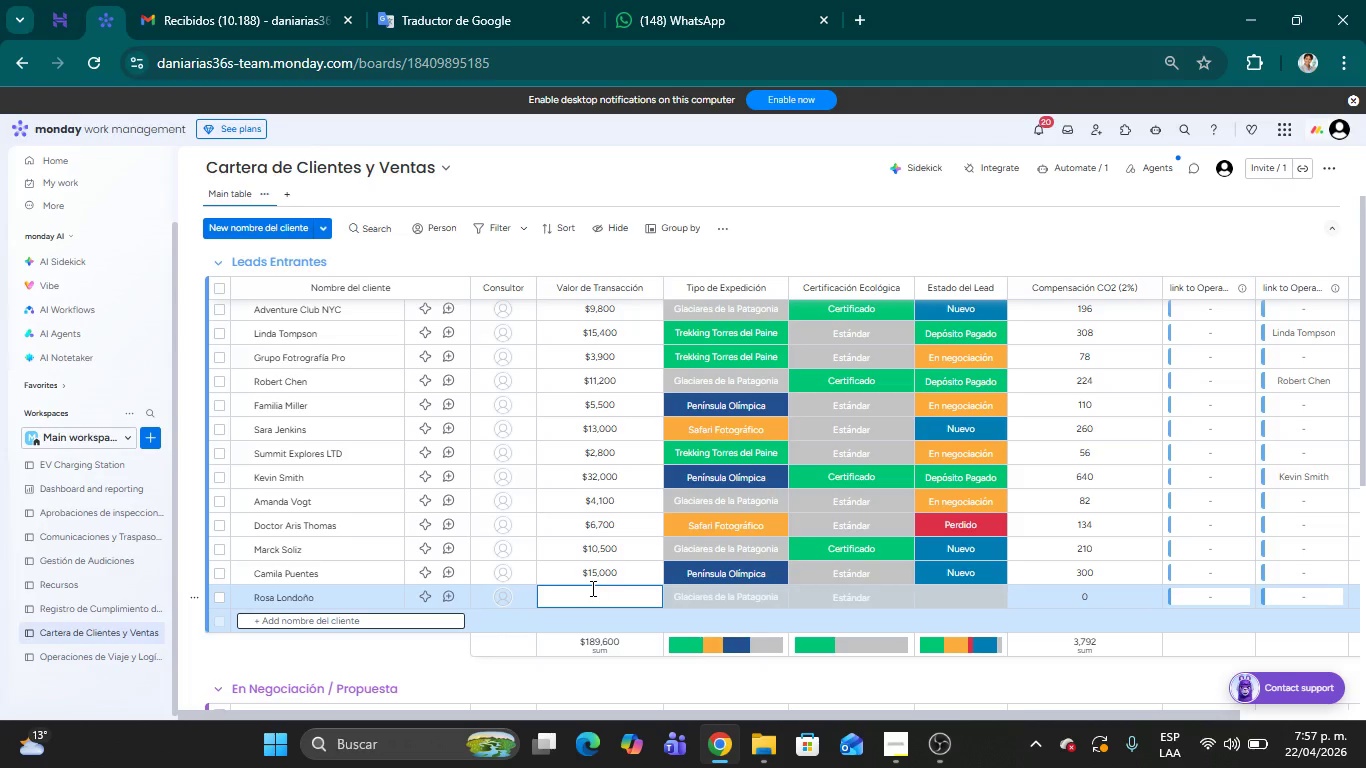 
key(2)
 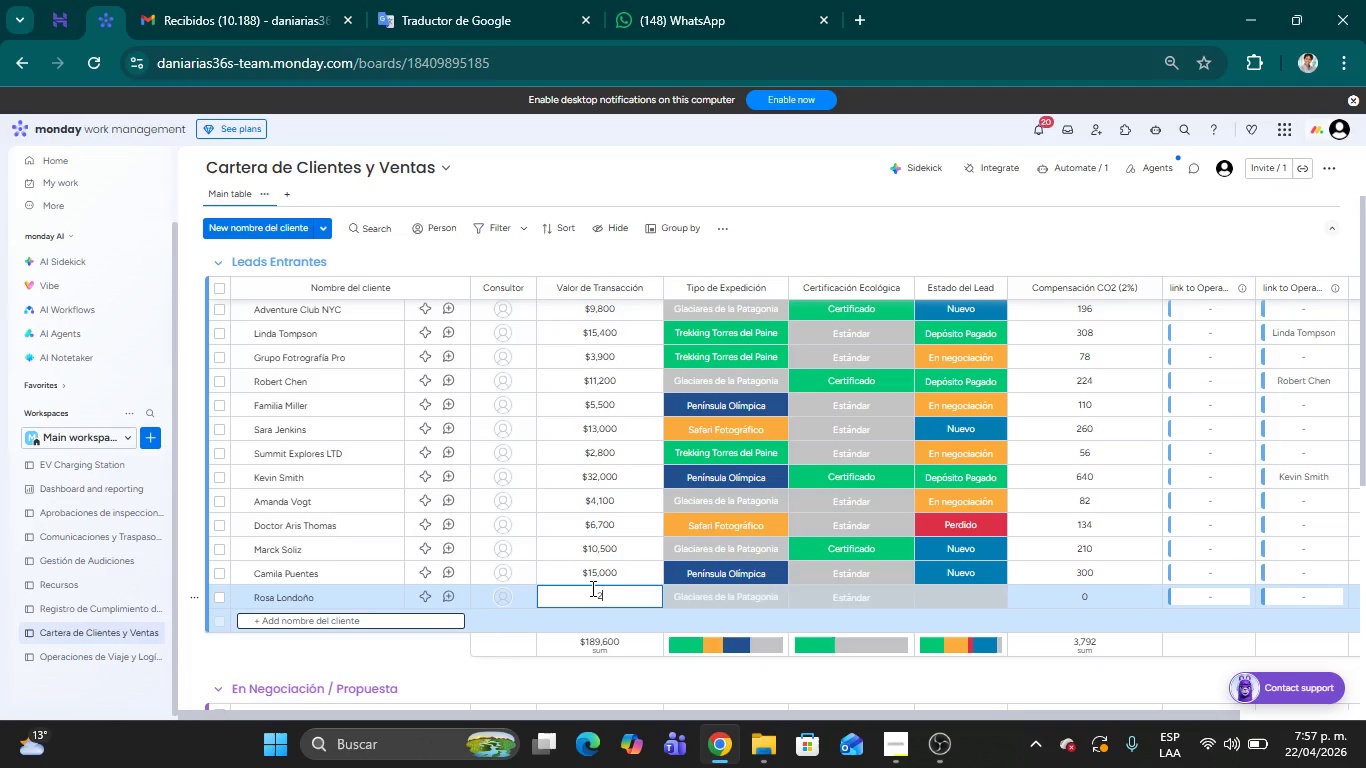 
type(0000)
 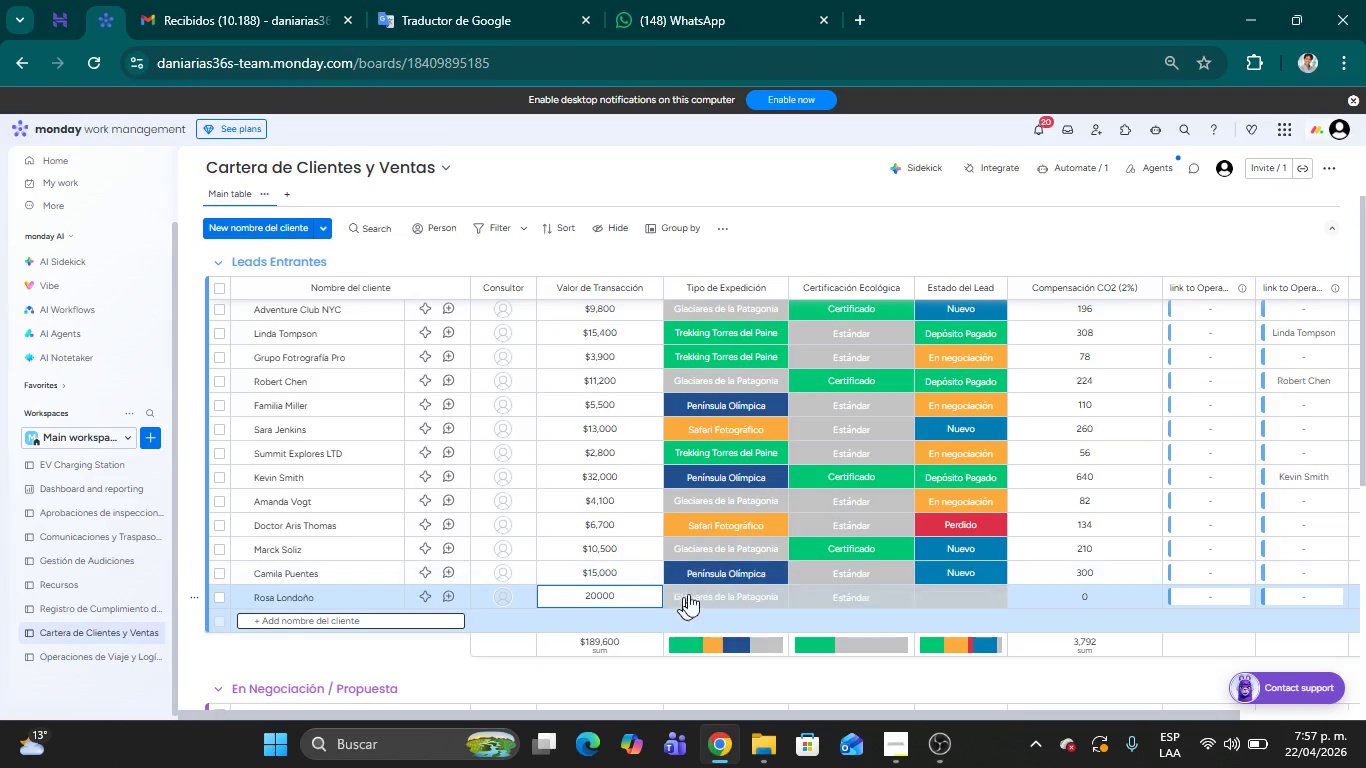 
left_click([702, 589])
 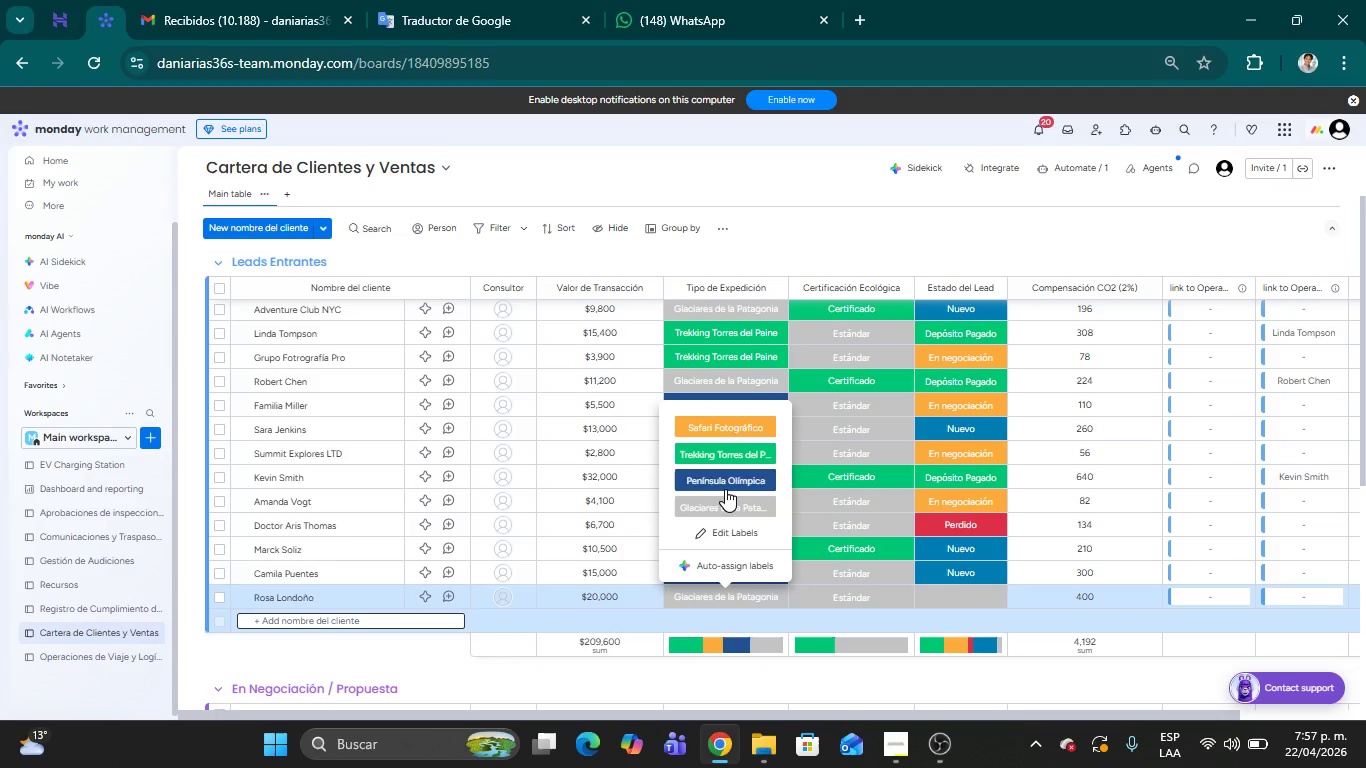 
left_click([726, 456])
 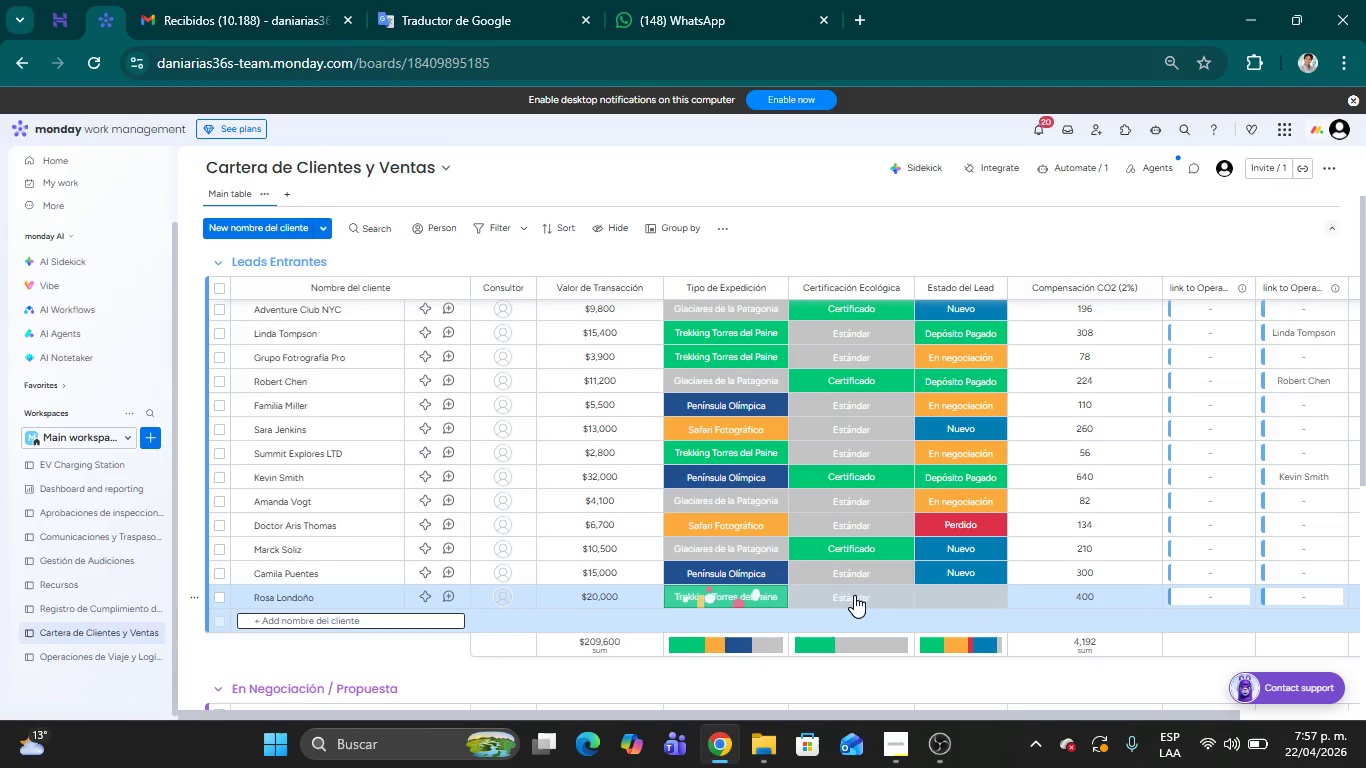 
left_click([854, 595])
 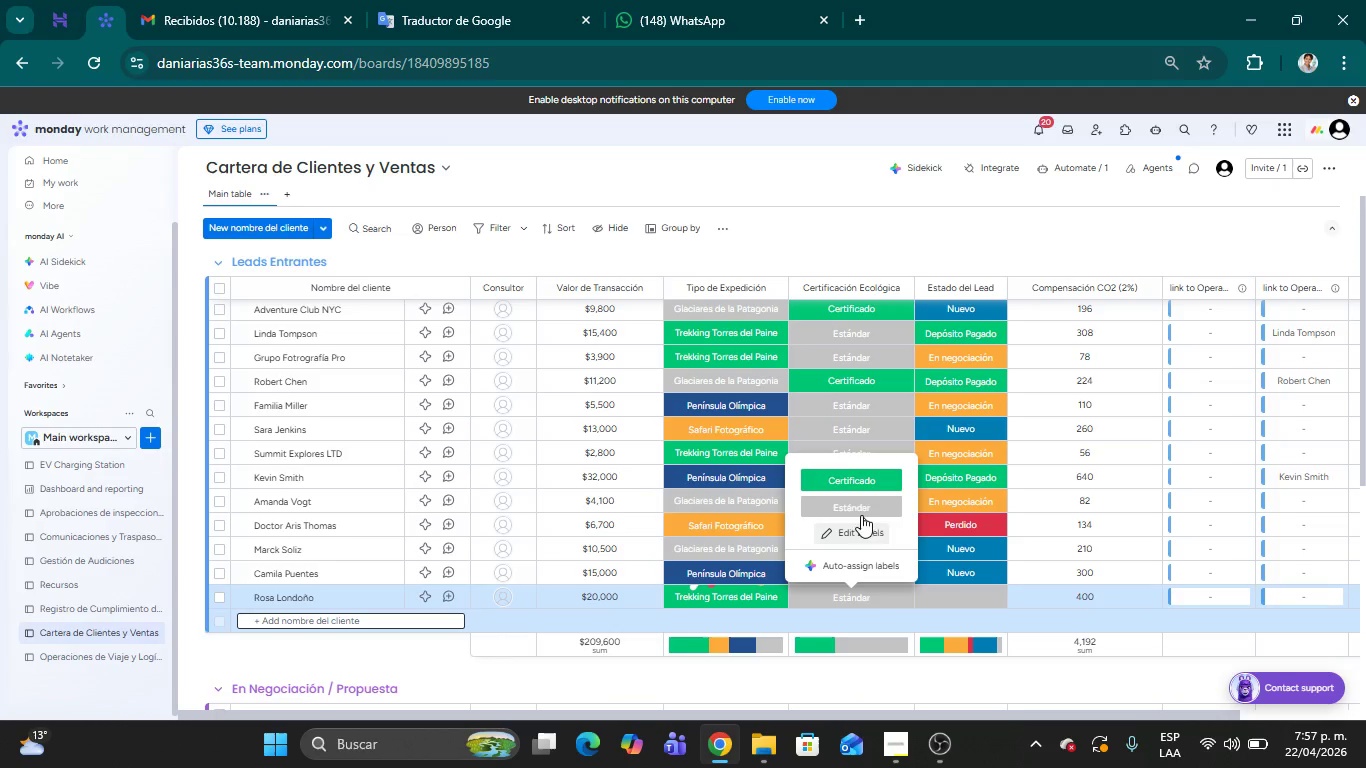 
left_click([863, 478])
 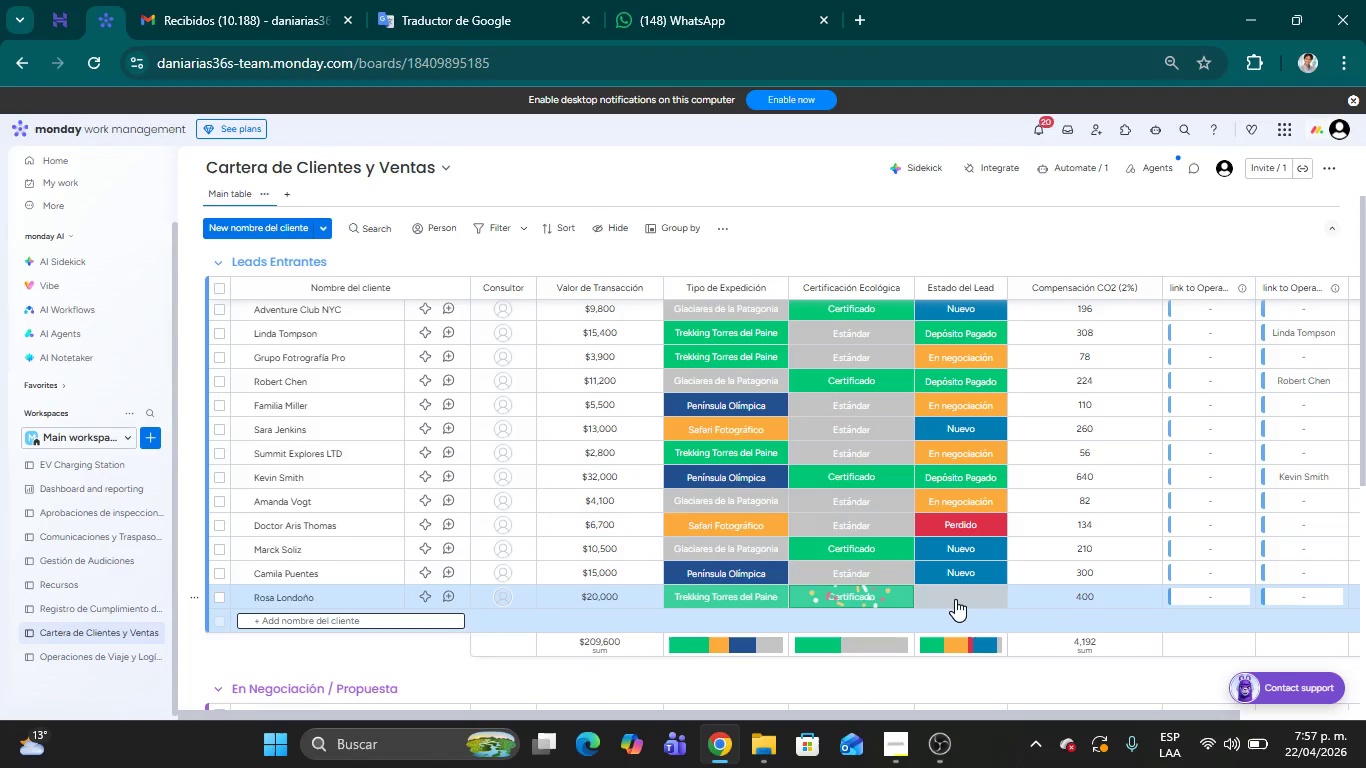 
left_click([955, 599])
 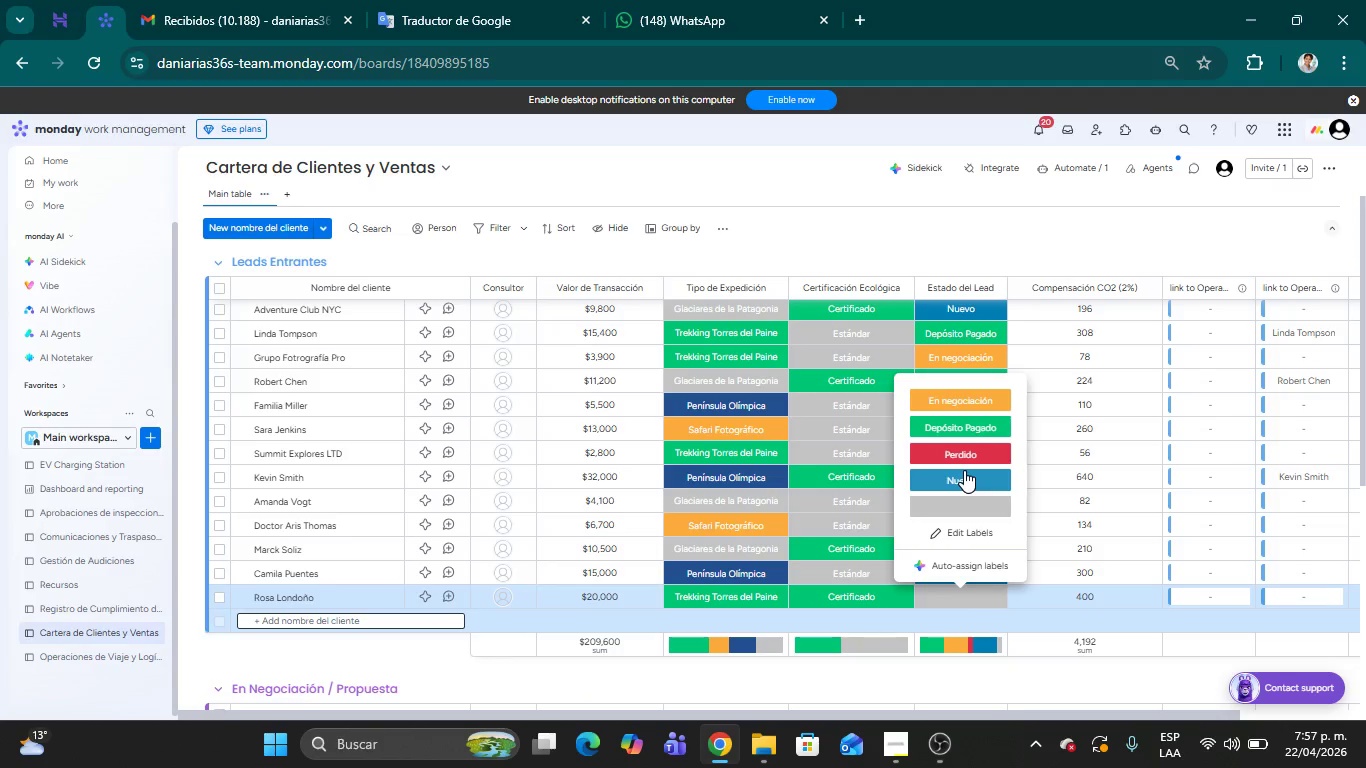 
left_click([973, 403])
 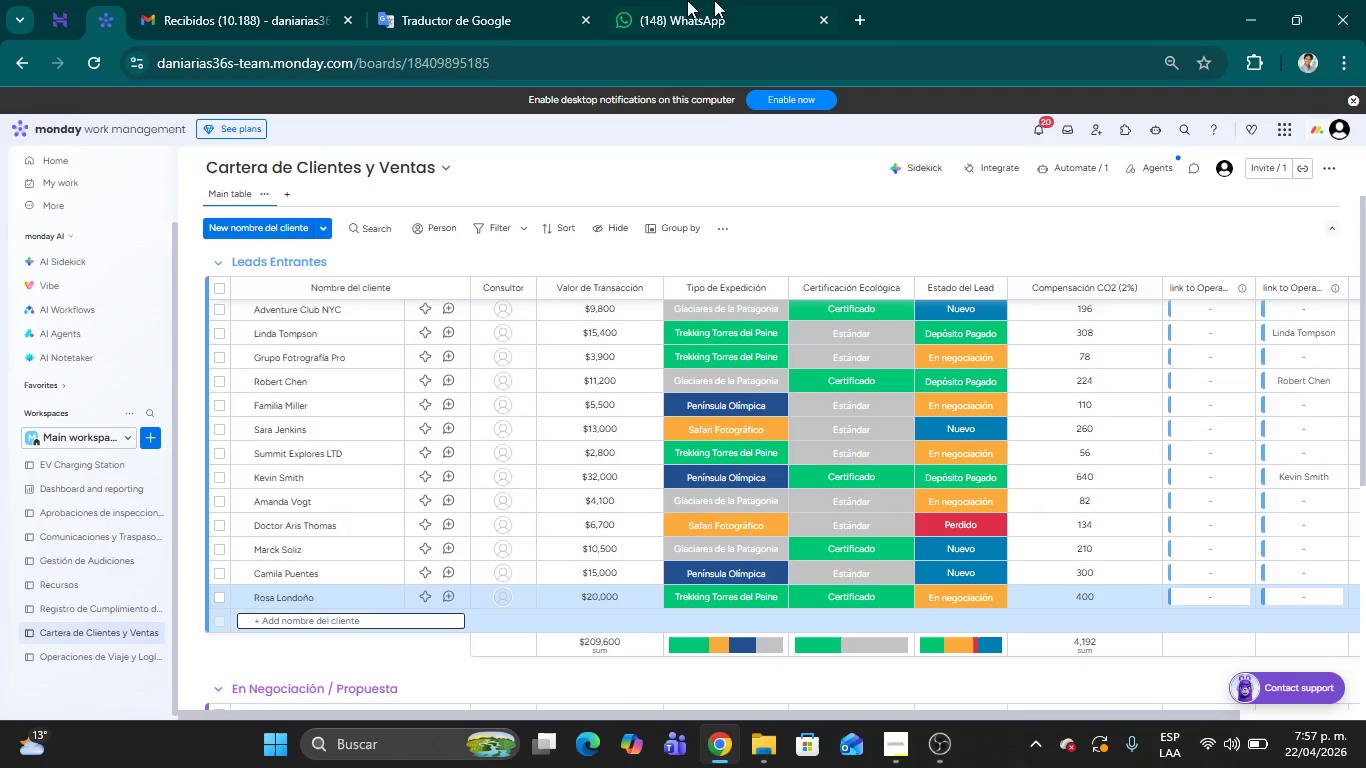 
wait(20.12)
 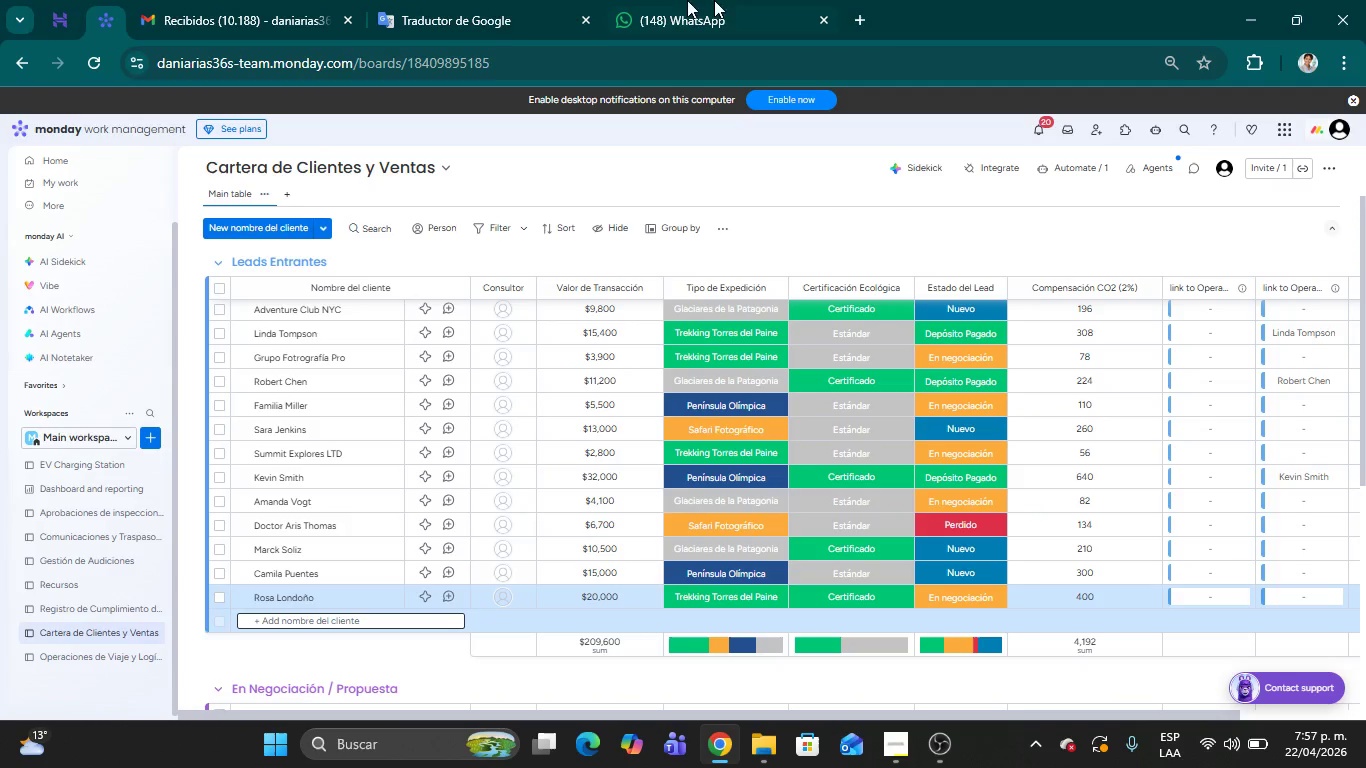 
left_click([1074, 169])
 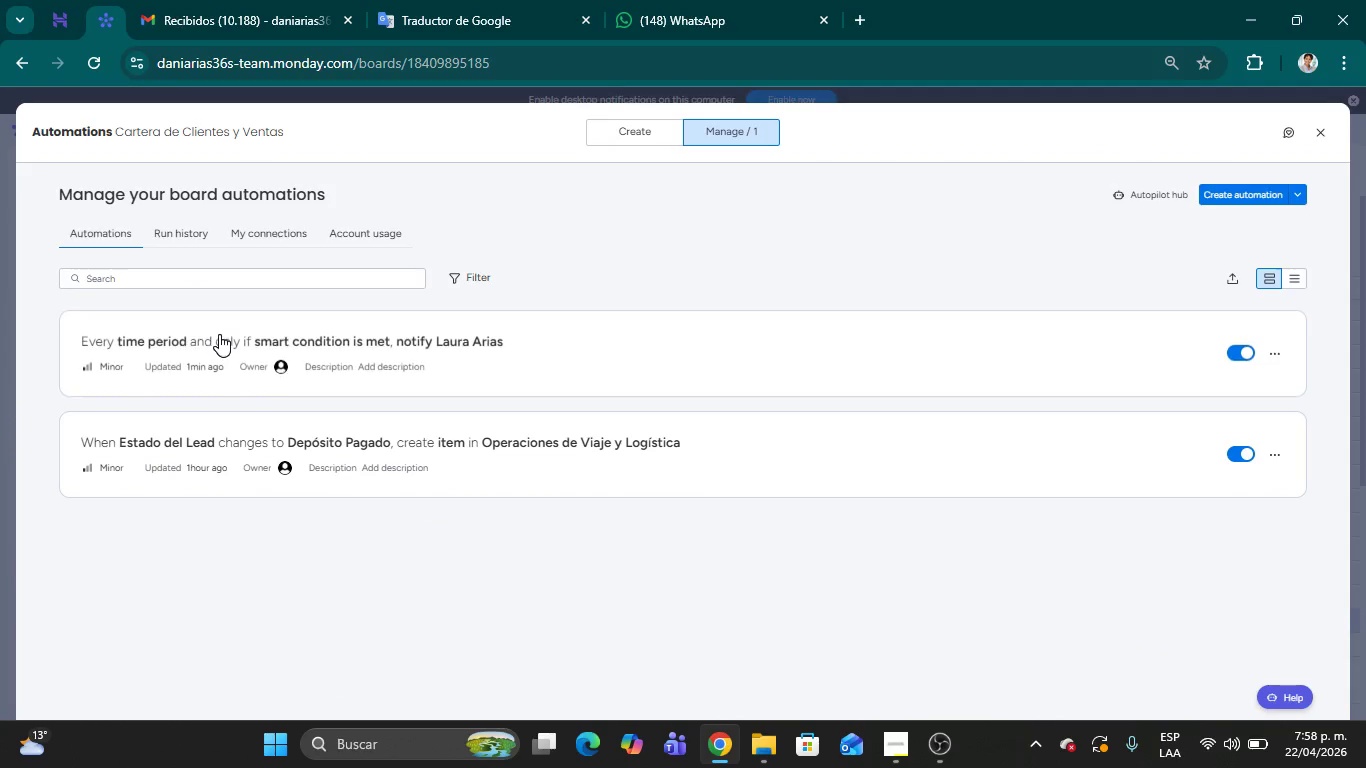 
left_click([657, 337])
 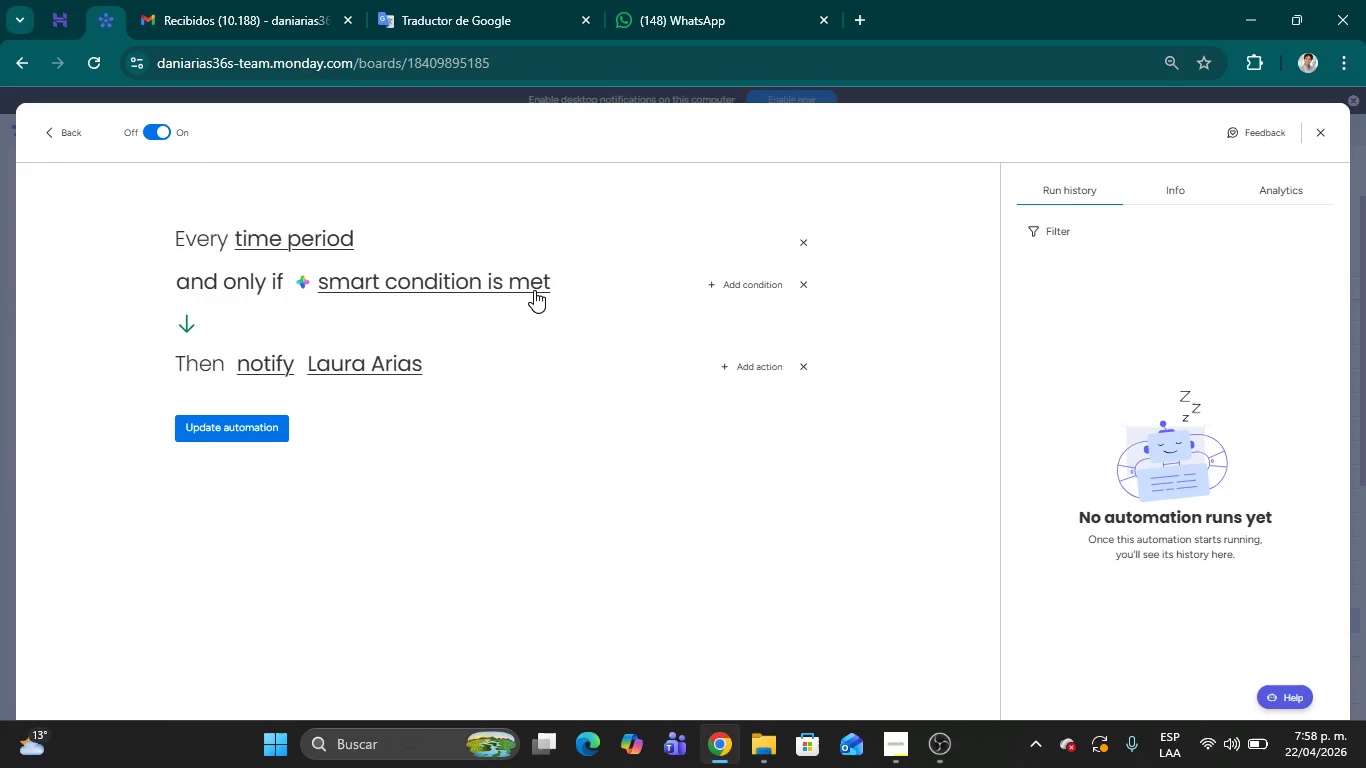 
wait(6.02)
 